 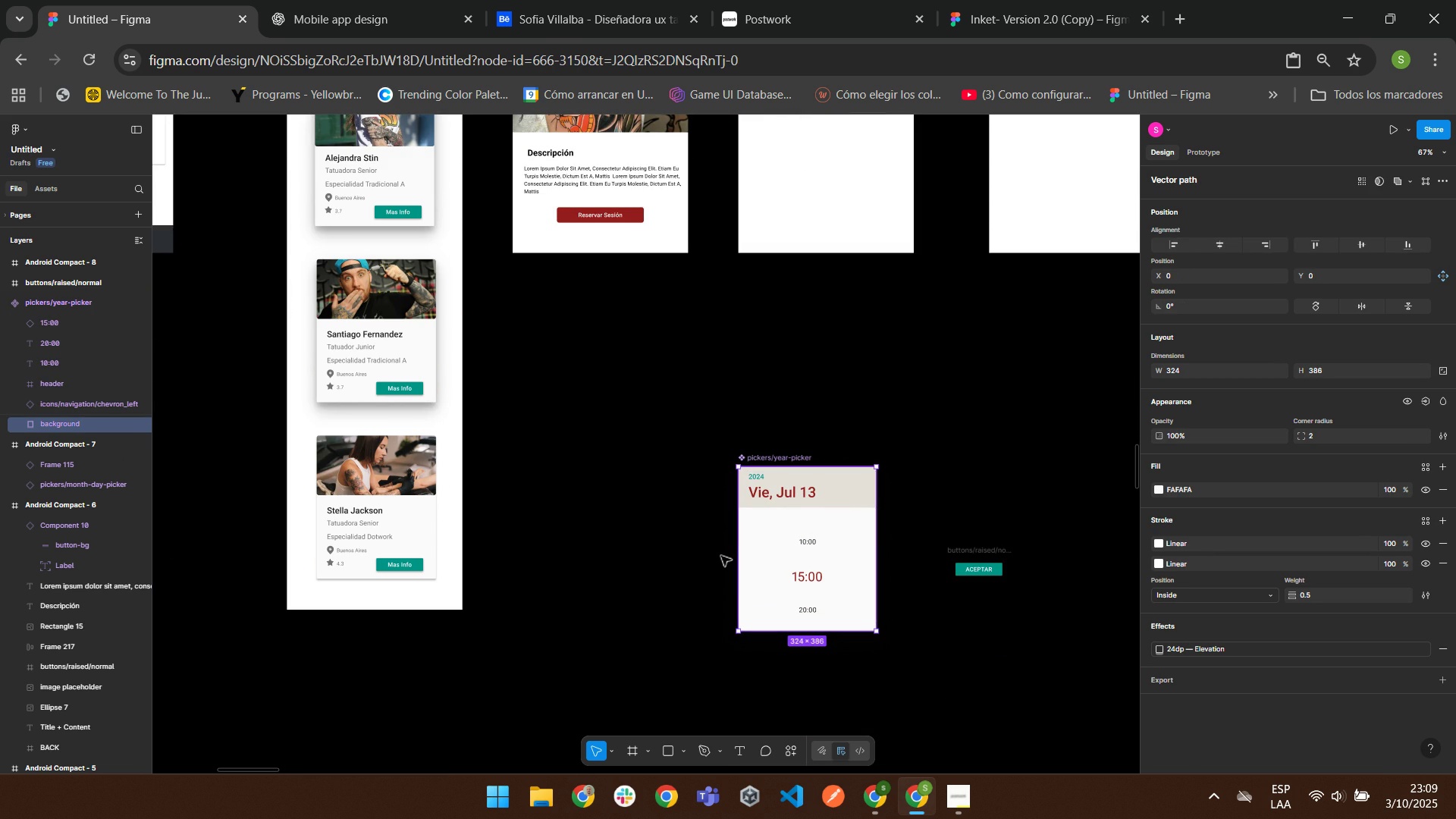 
left_click([792, 651])
 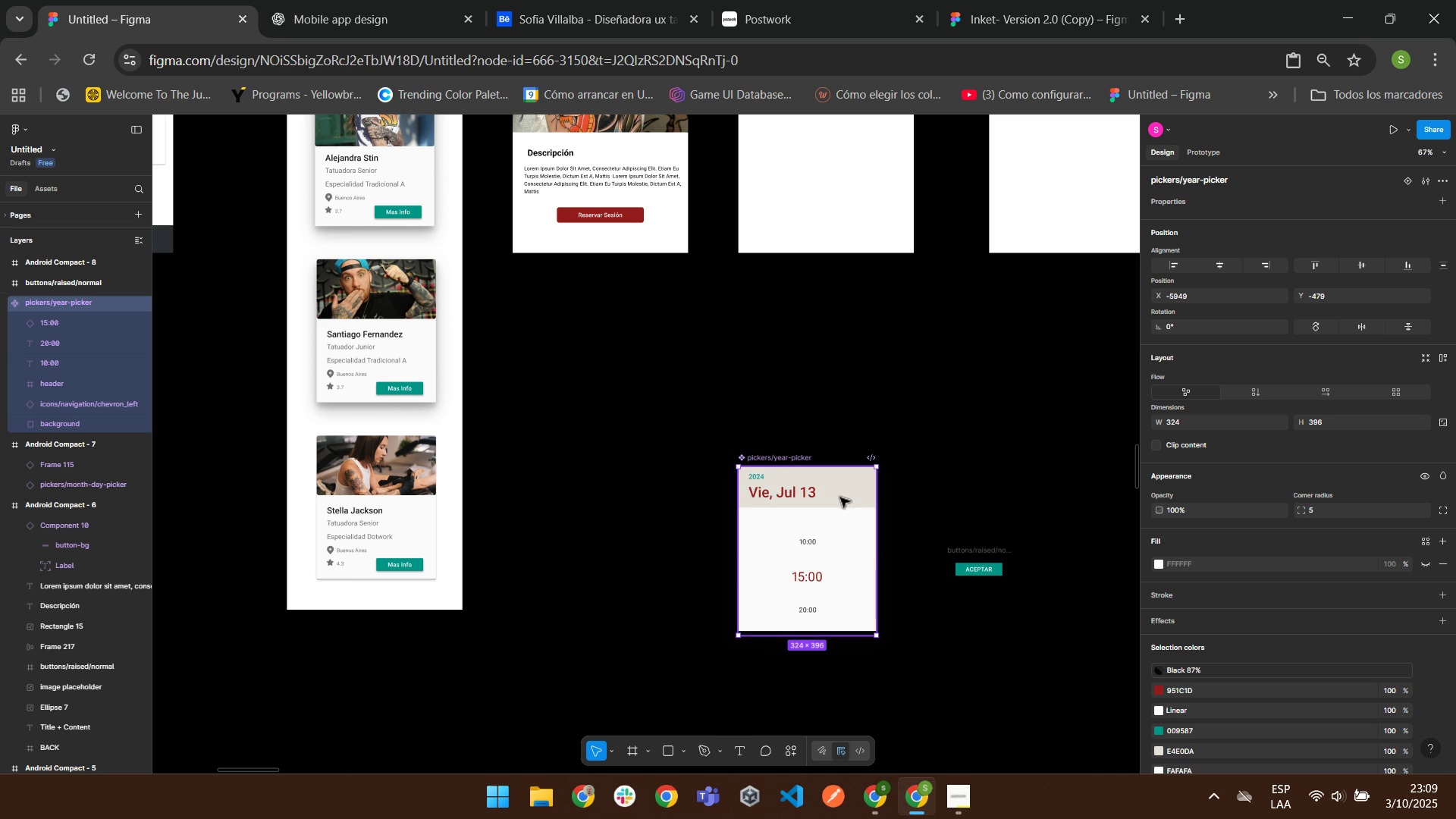 
scroll: coordinate [844, 445], scroll_direction: up, amount: 4.0
 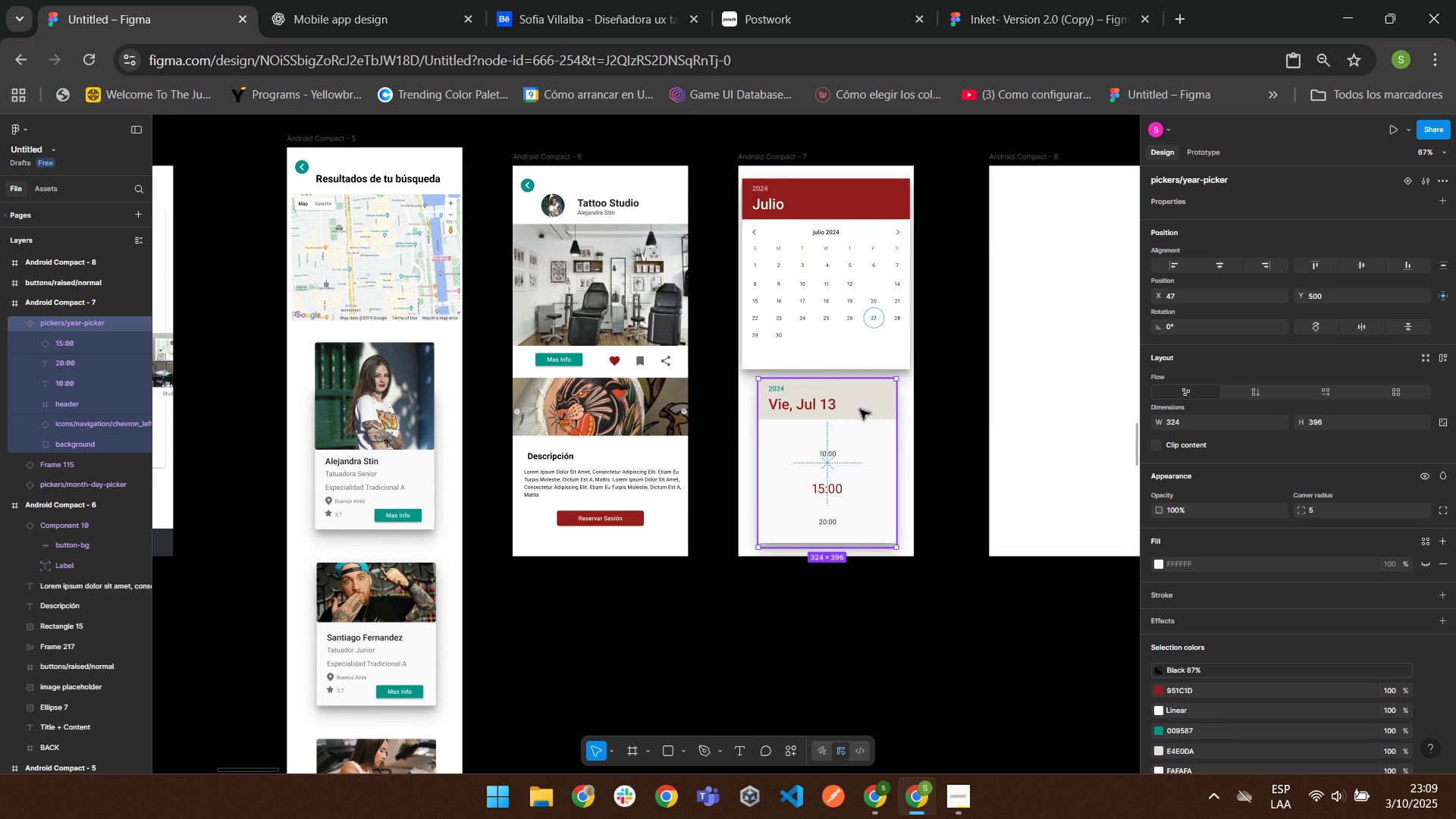 
left_click([814, 349])
 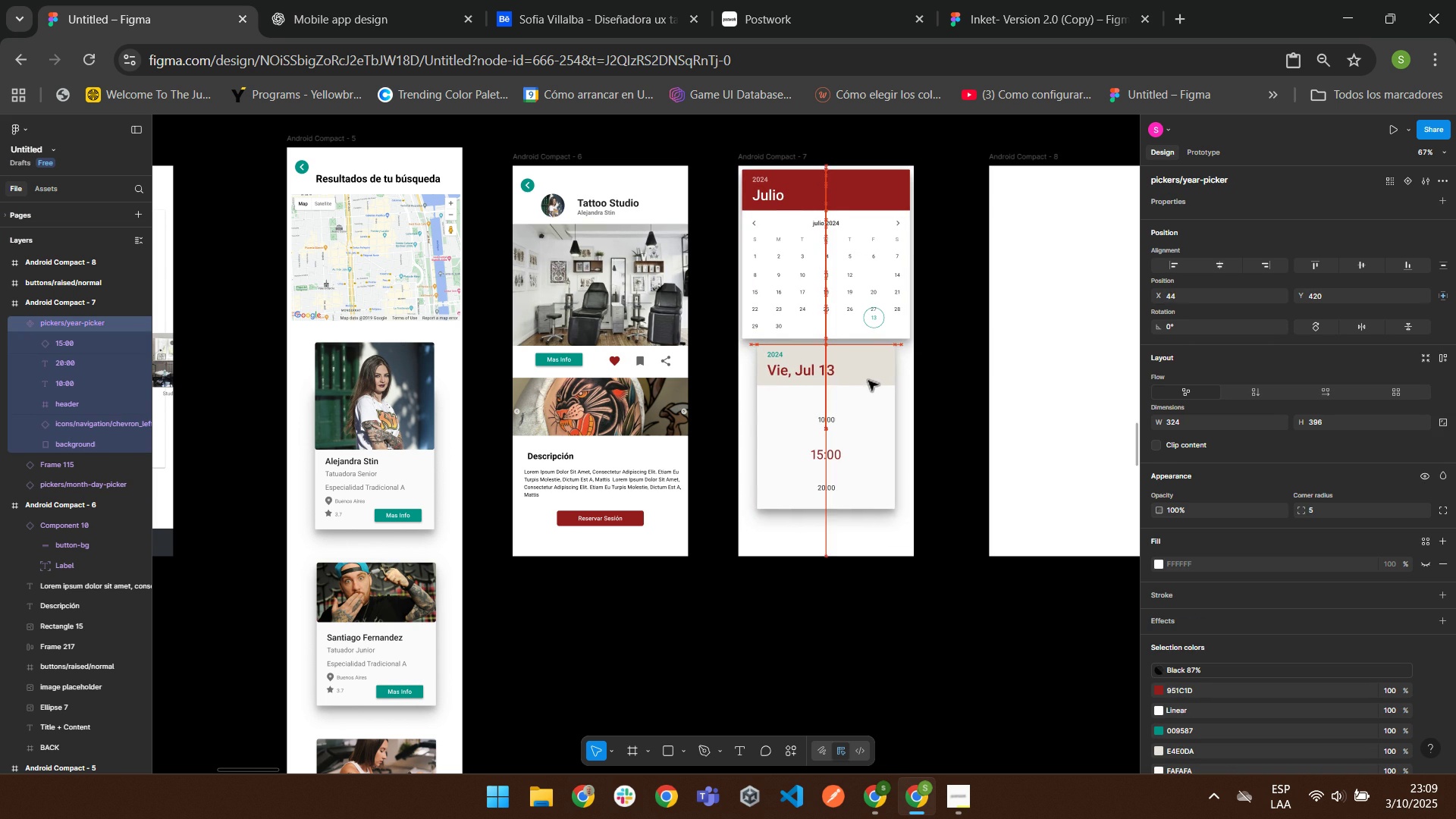 
wait(18.3)
 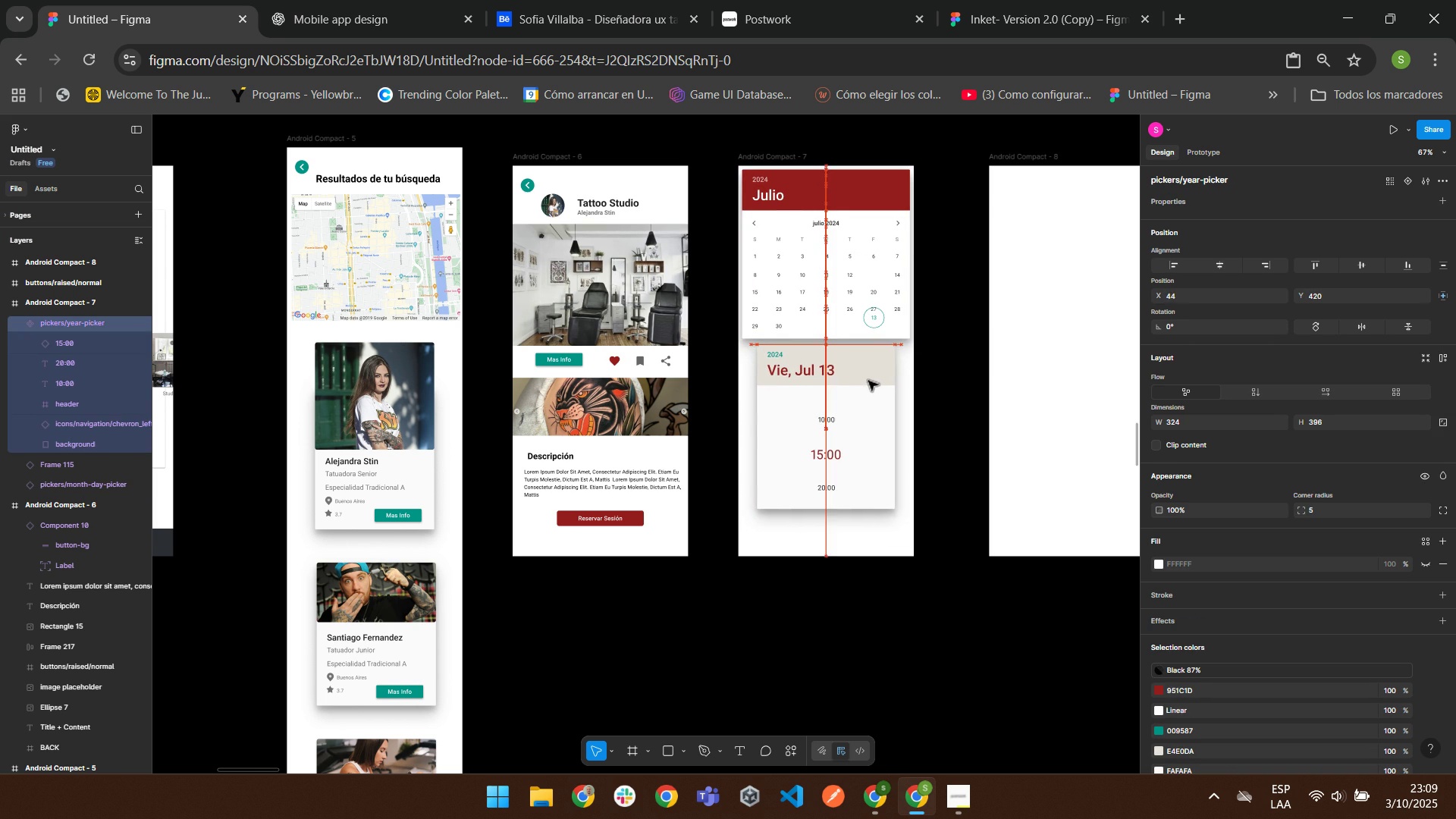 
double_click([825, 447])
 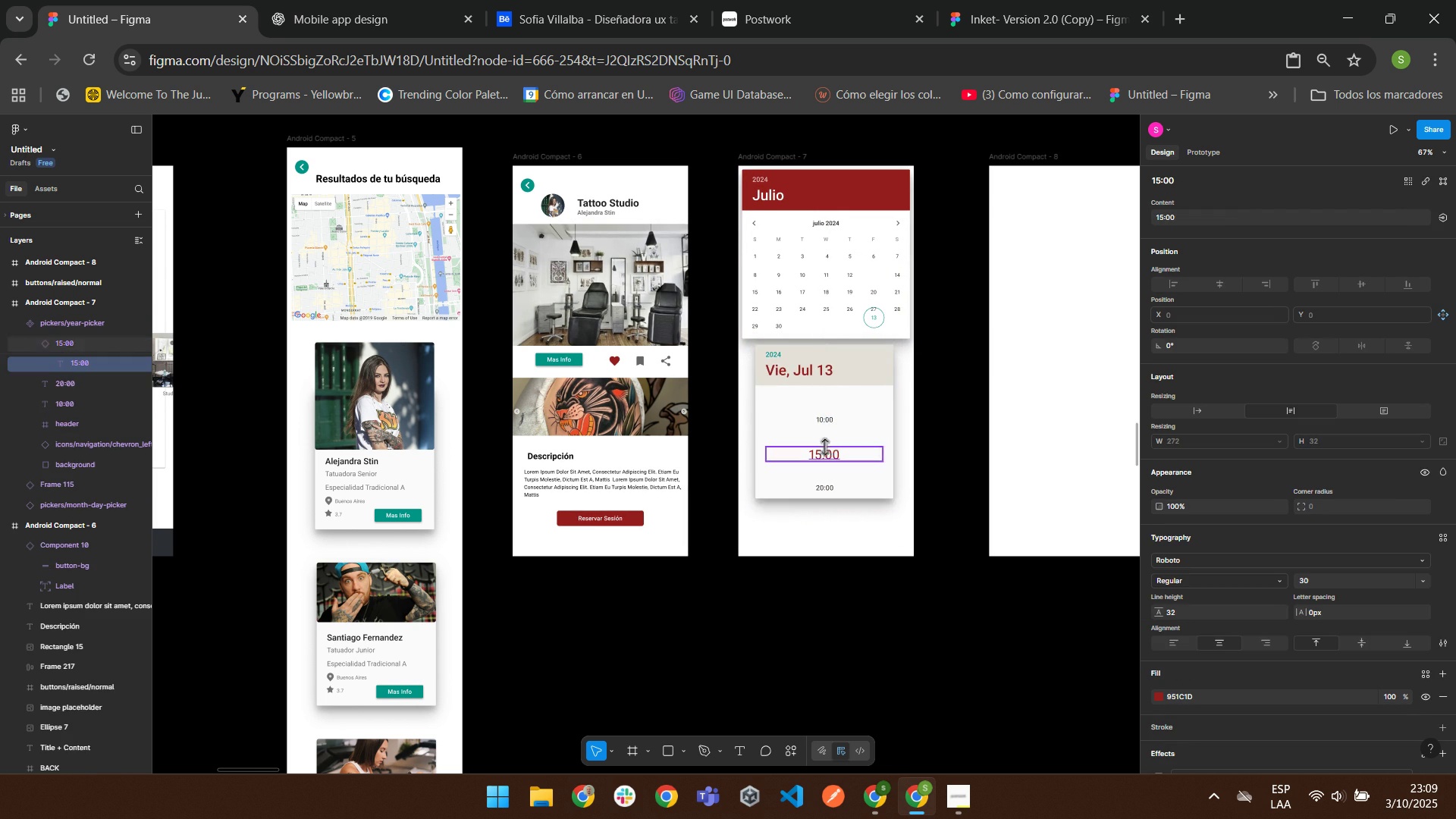 
triple_click([825, 447])
 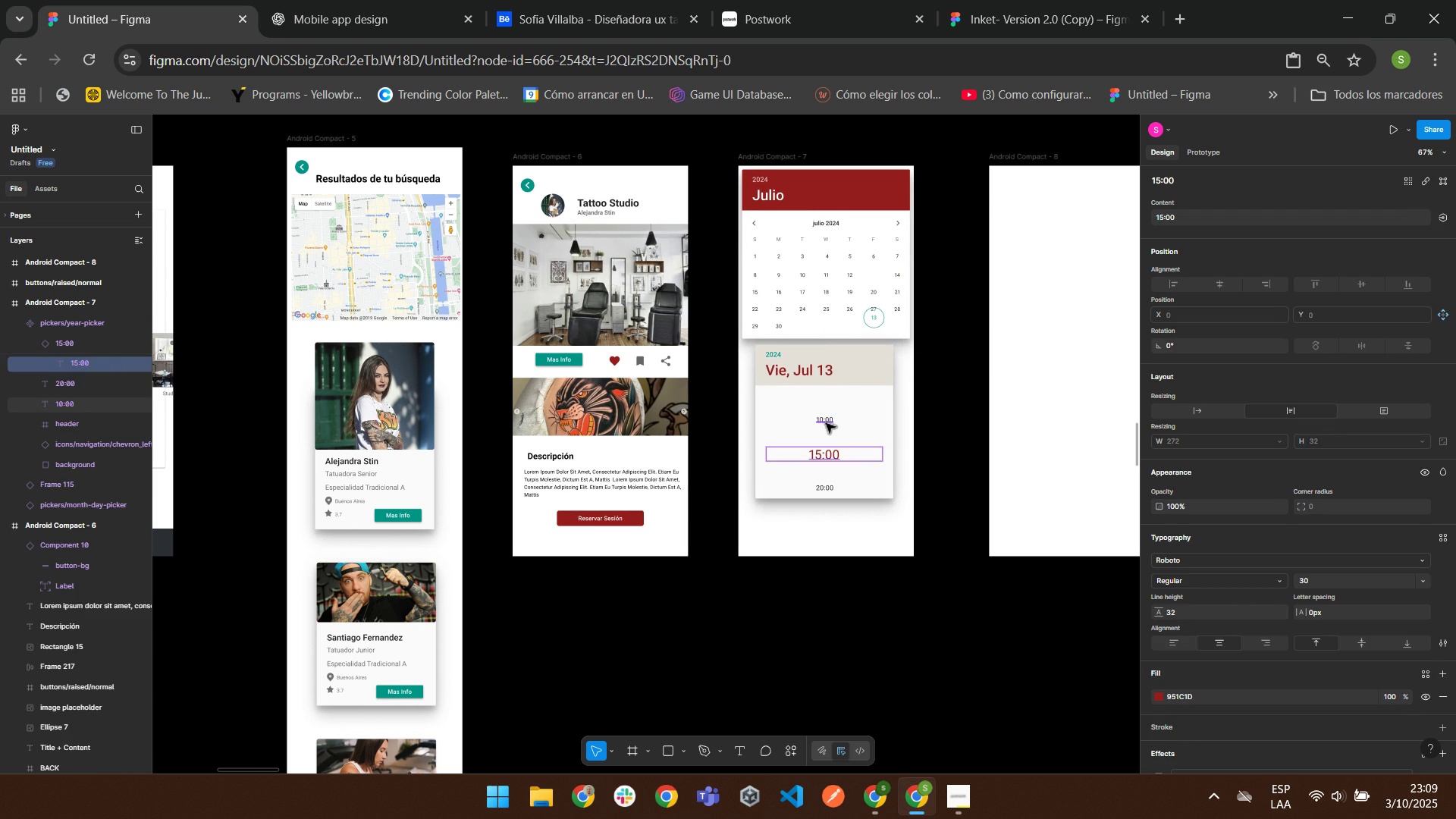 
left_click([825, 422])
 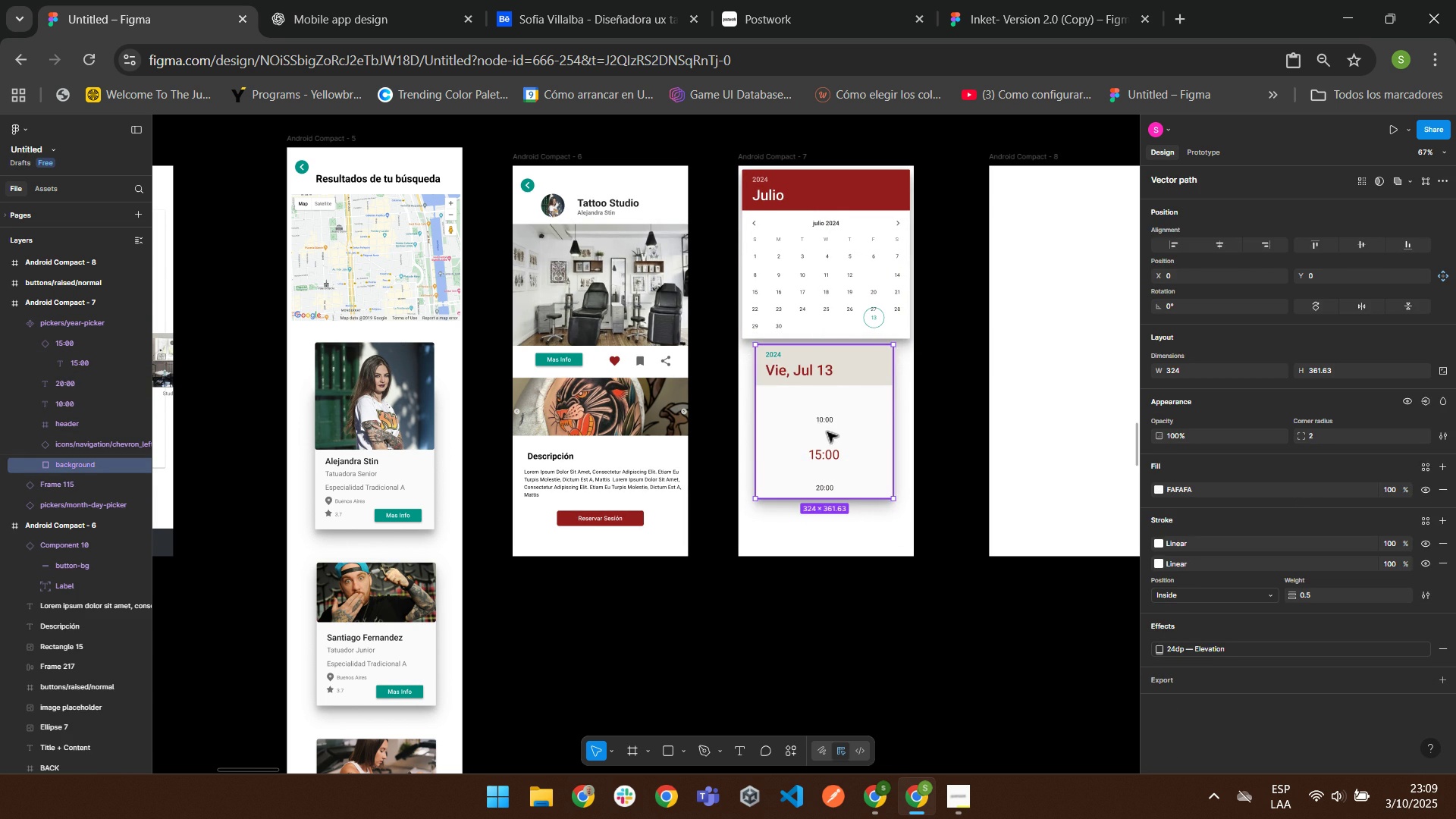 
left_click([827, 431])
 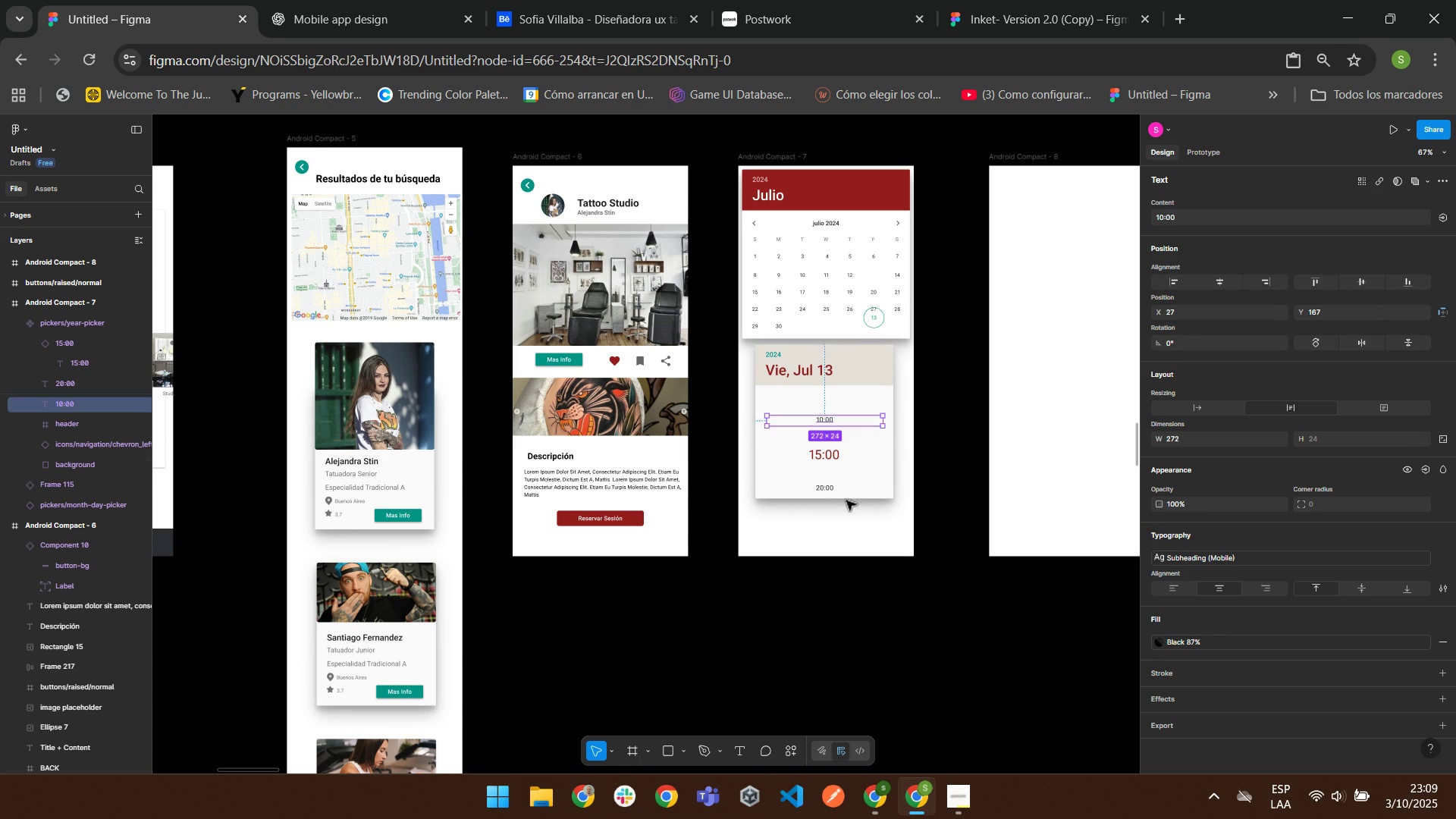 
left_click([834, 460])
 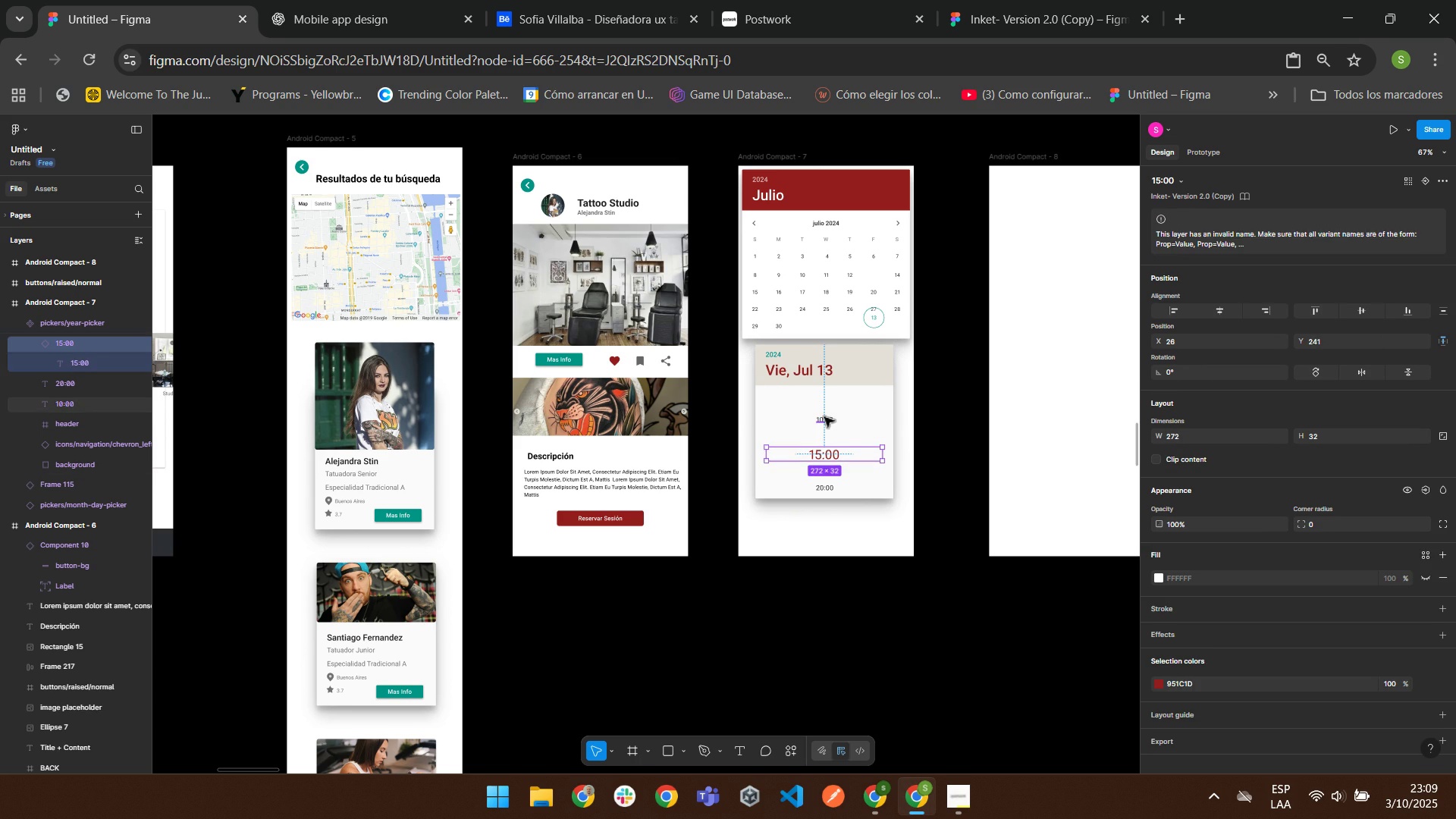 
left_click([824, 416])
 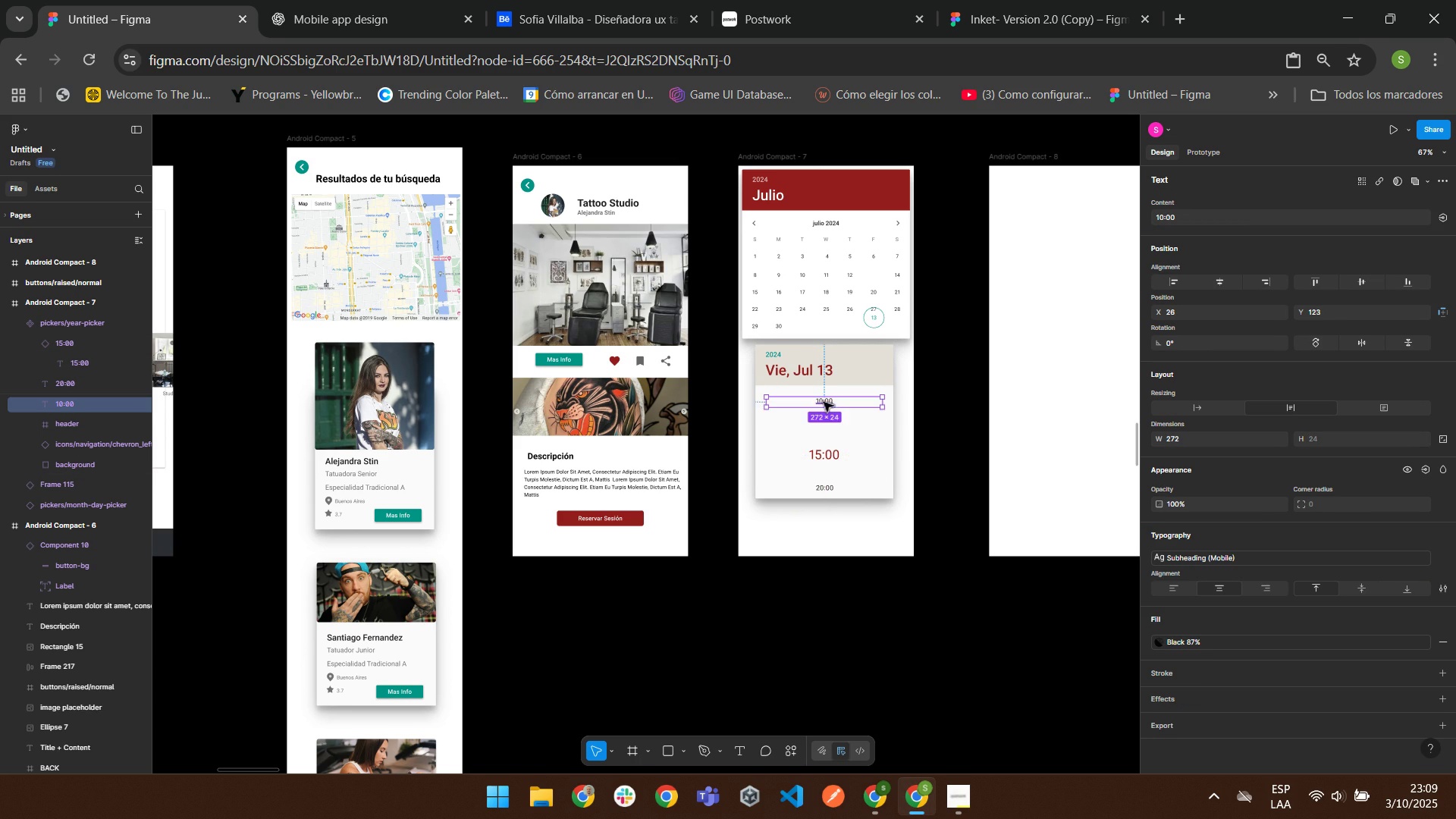 
left_click([829, 457])
 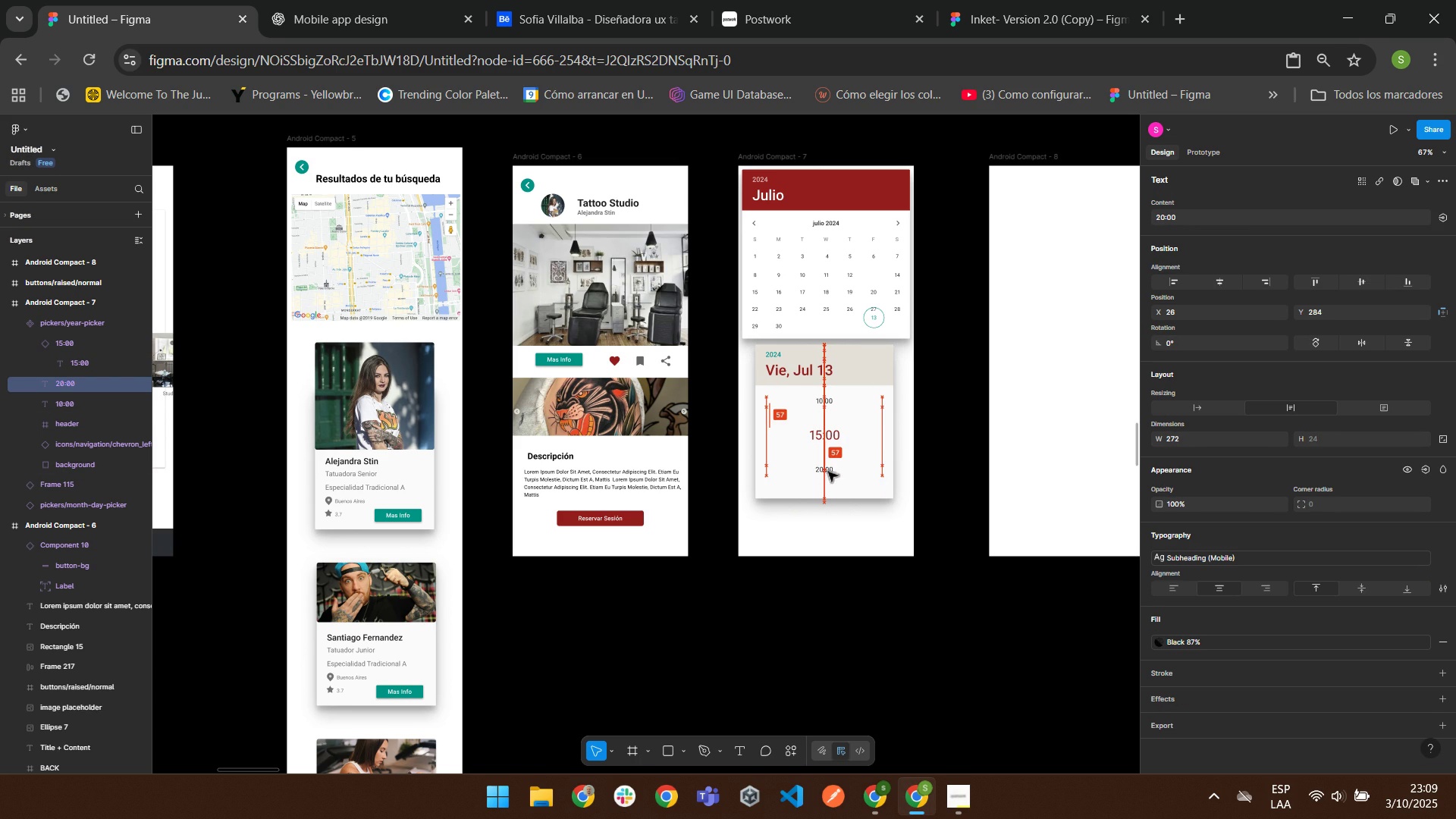 
wait(5.91)
 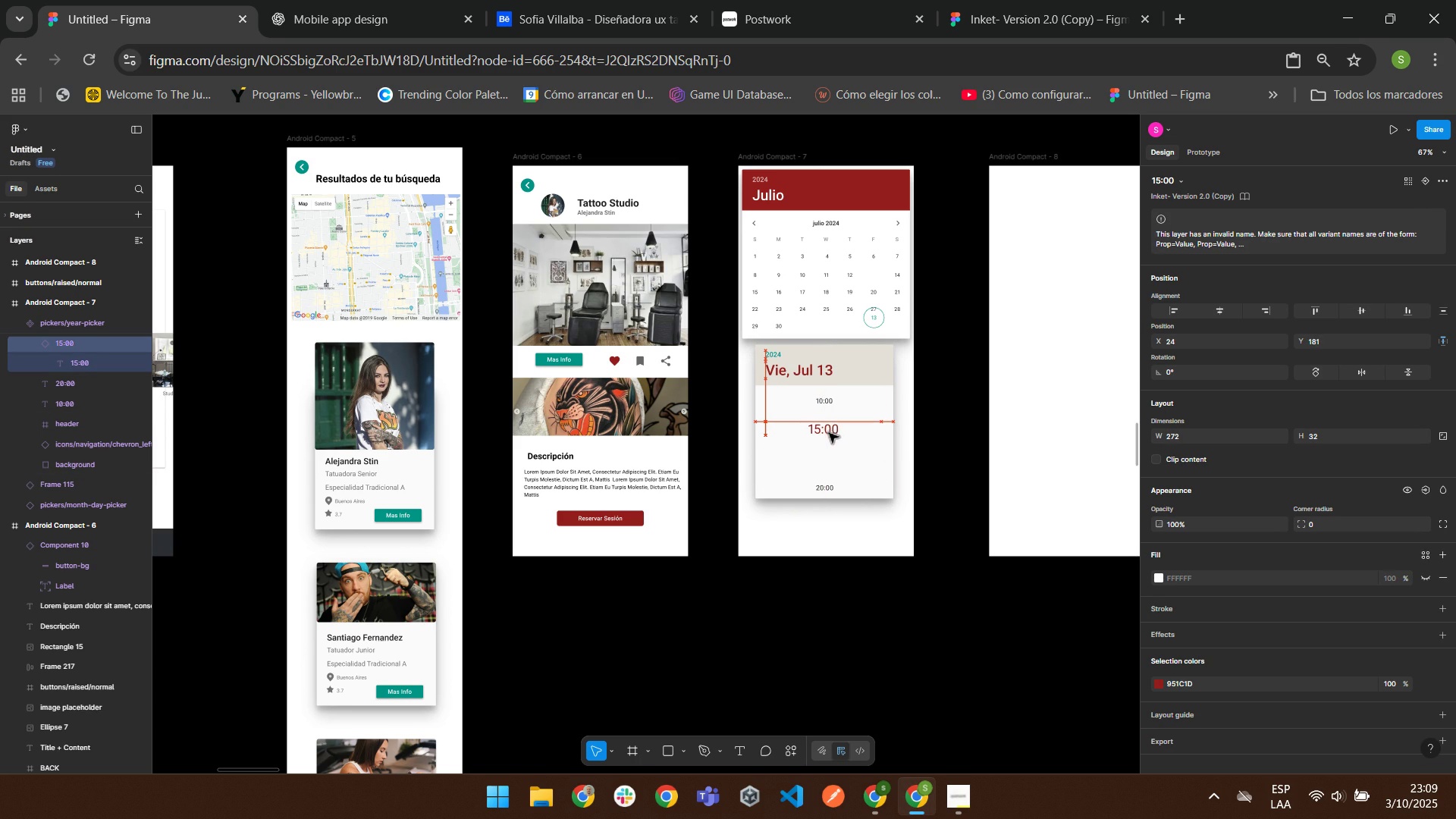 
left_click([837, 485])
 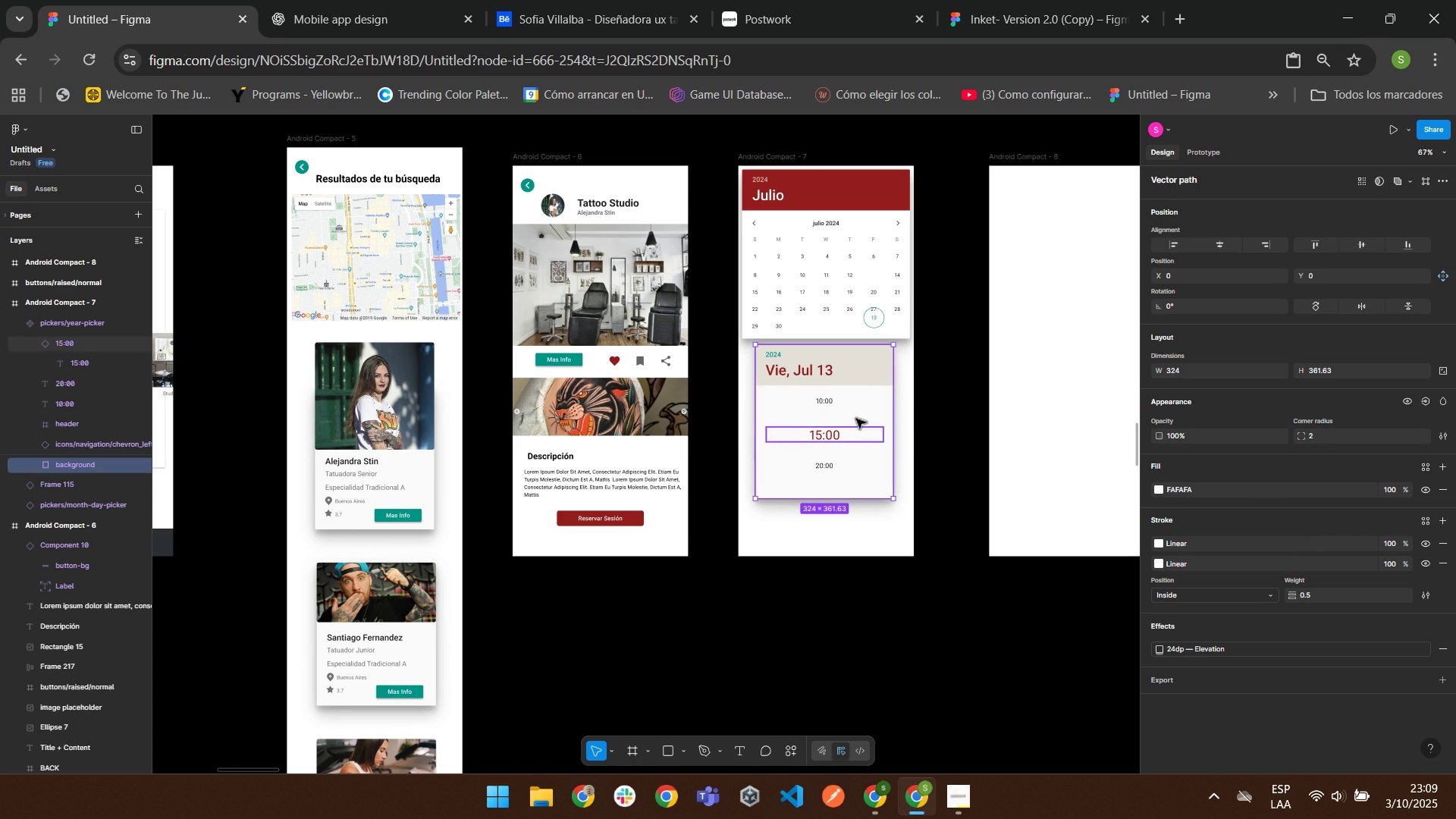 
left_click([855, 416])
 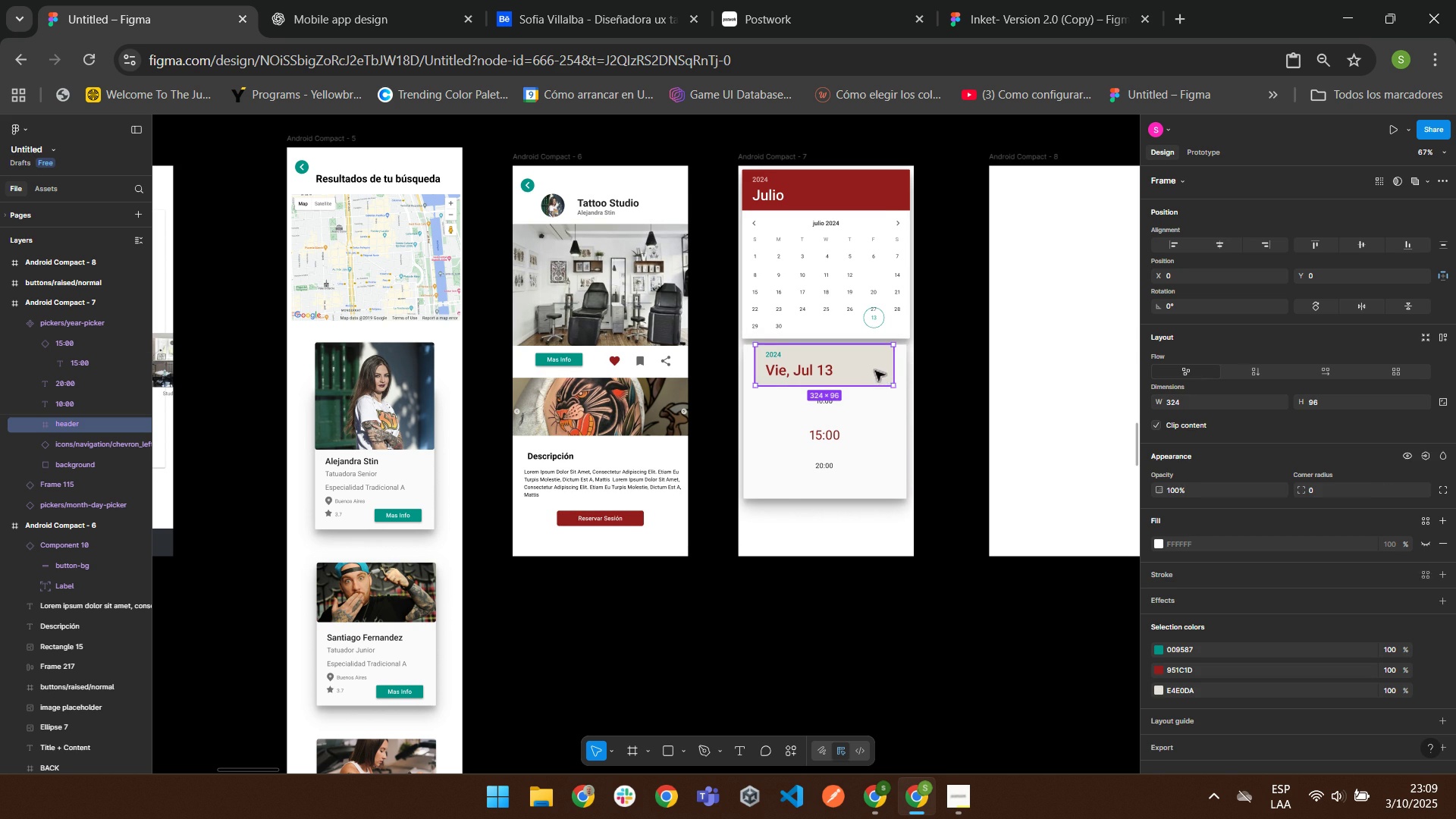 
wait(11.28)
 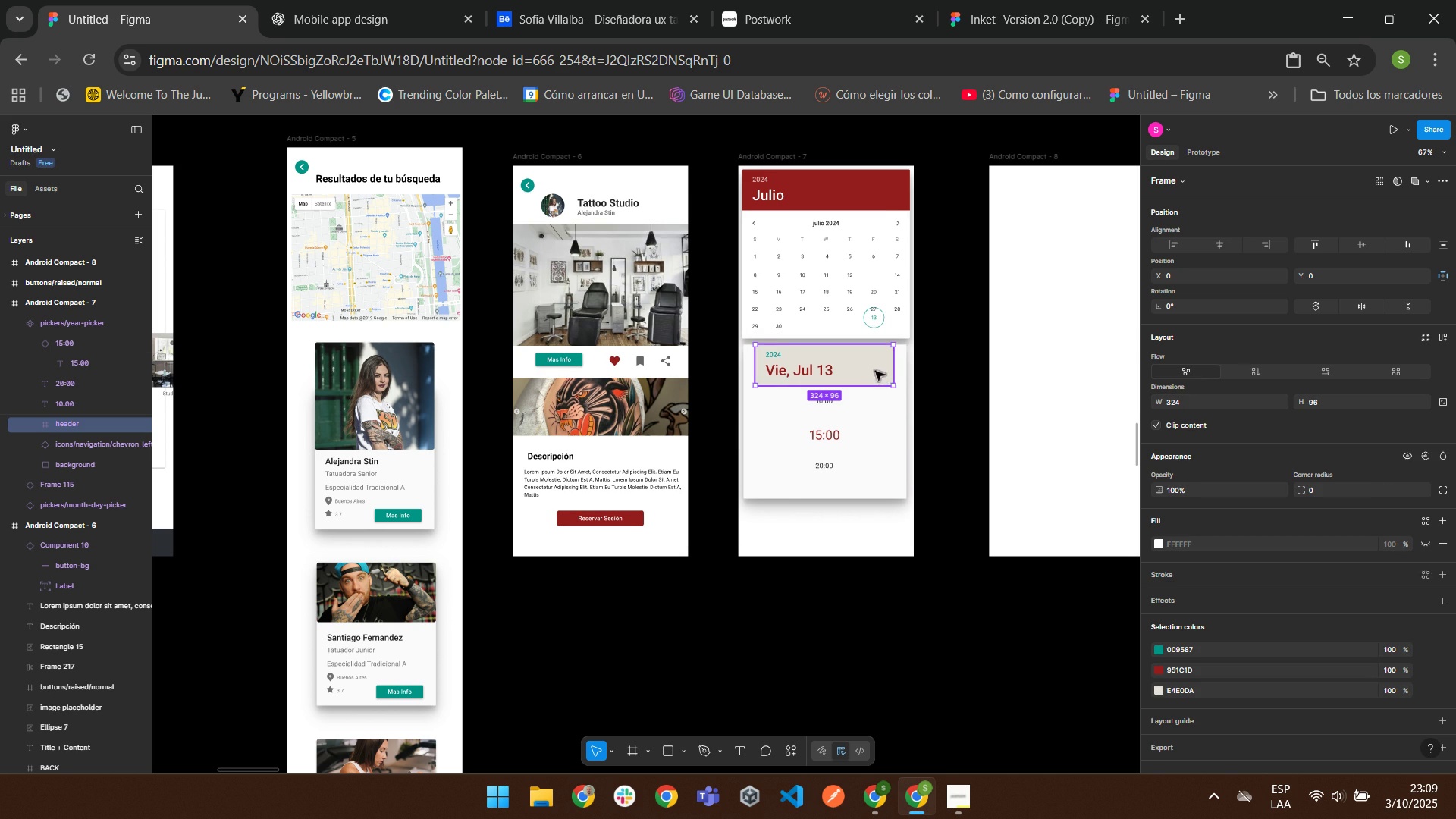 
left_click([865, 437])
 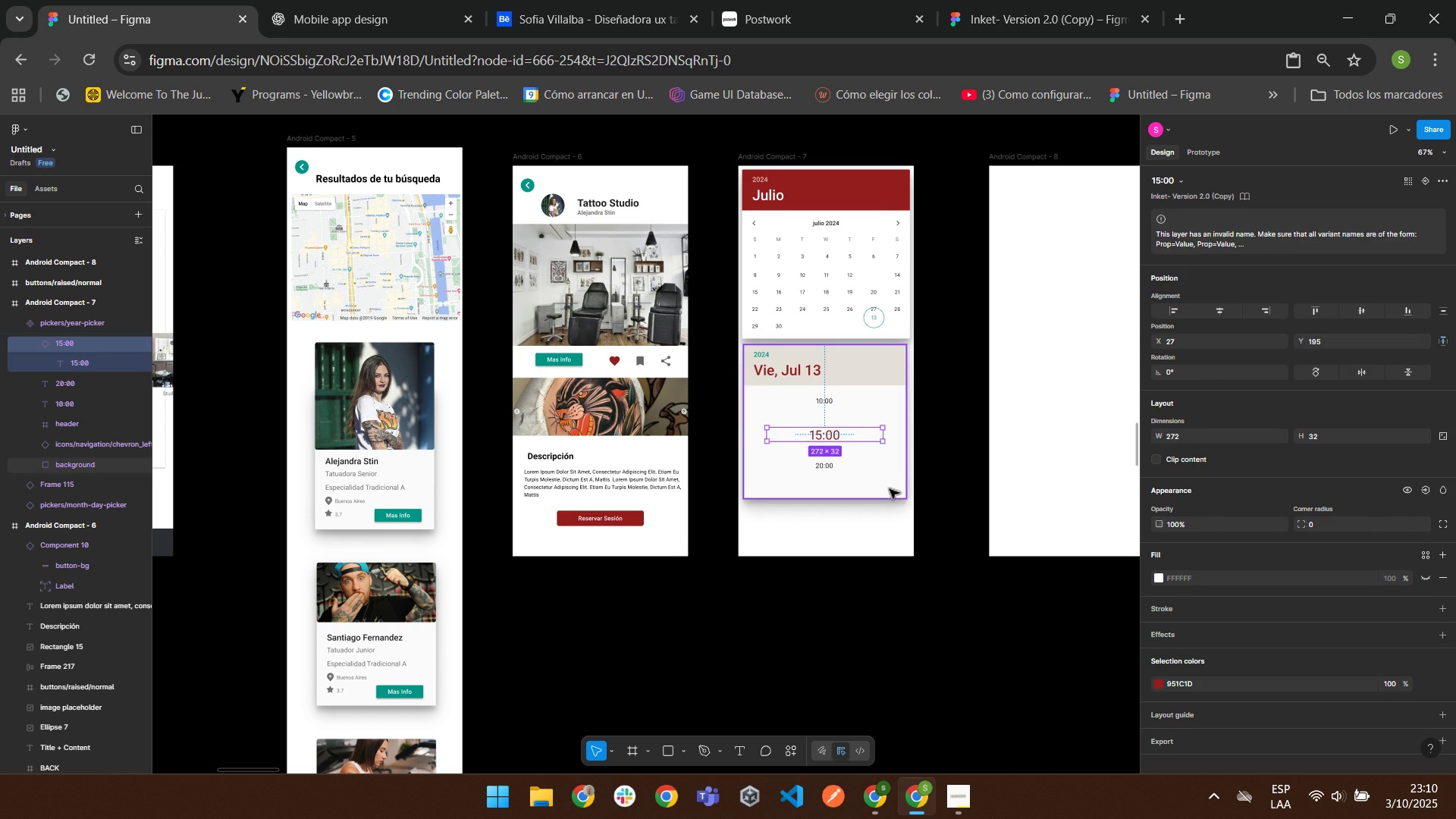 
left_click([889, 488])
 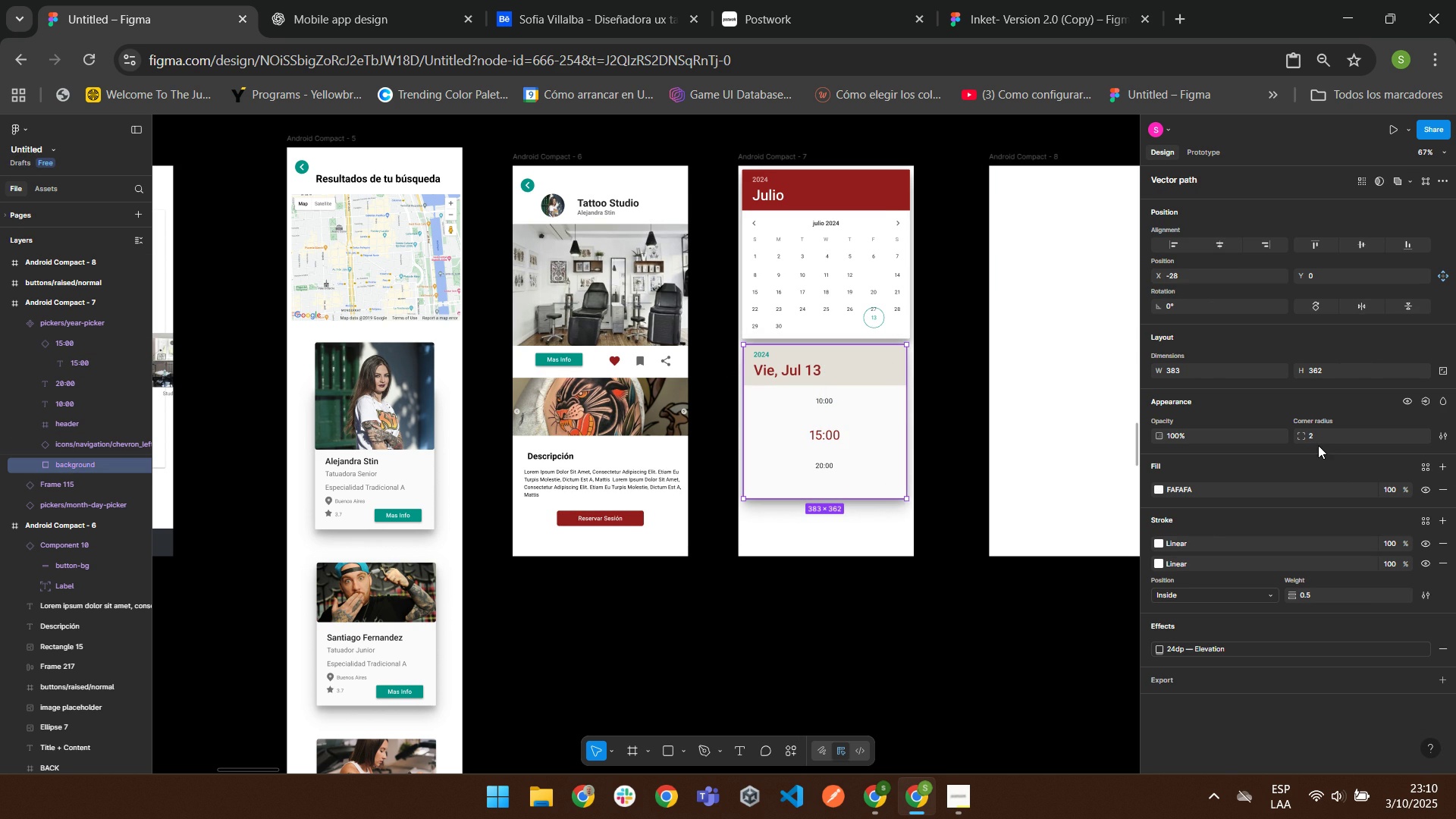 
left_click([1321, 438])
 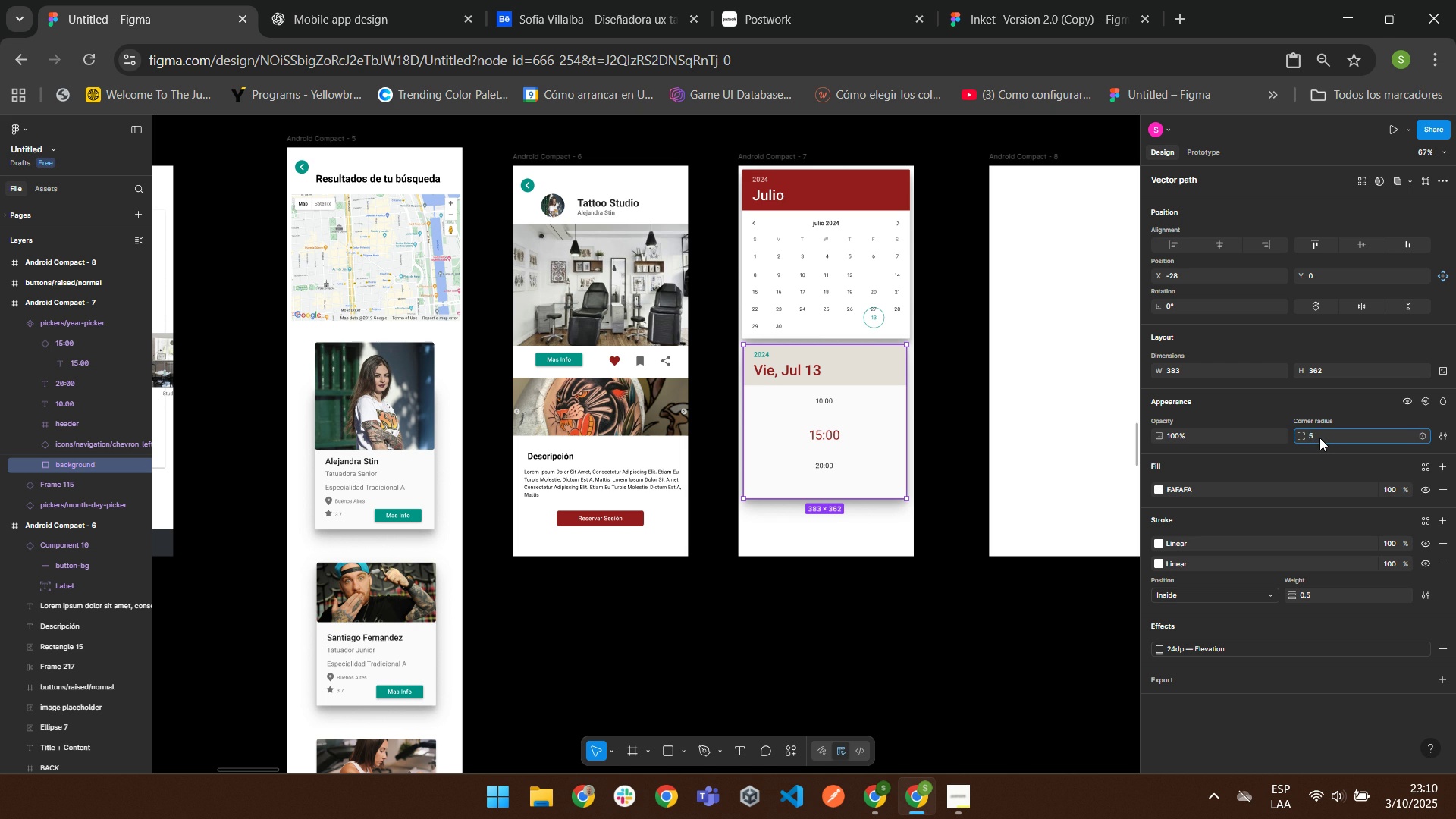 
key(Numpad5)
 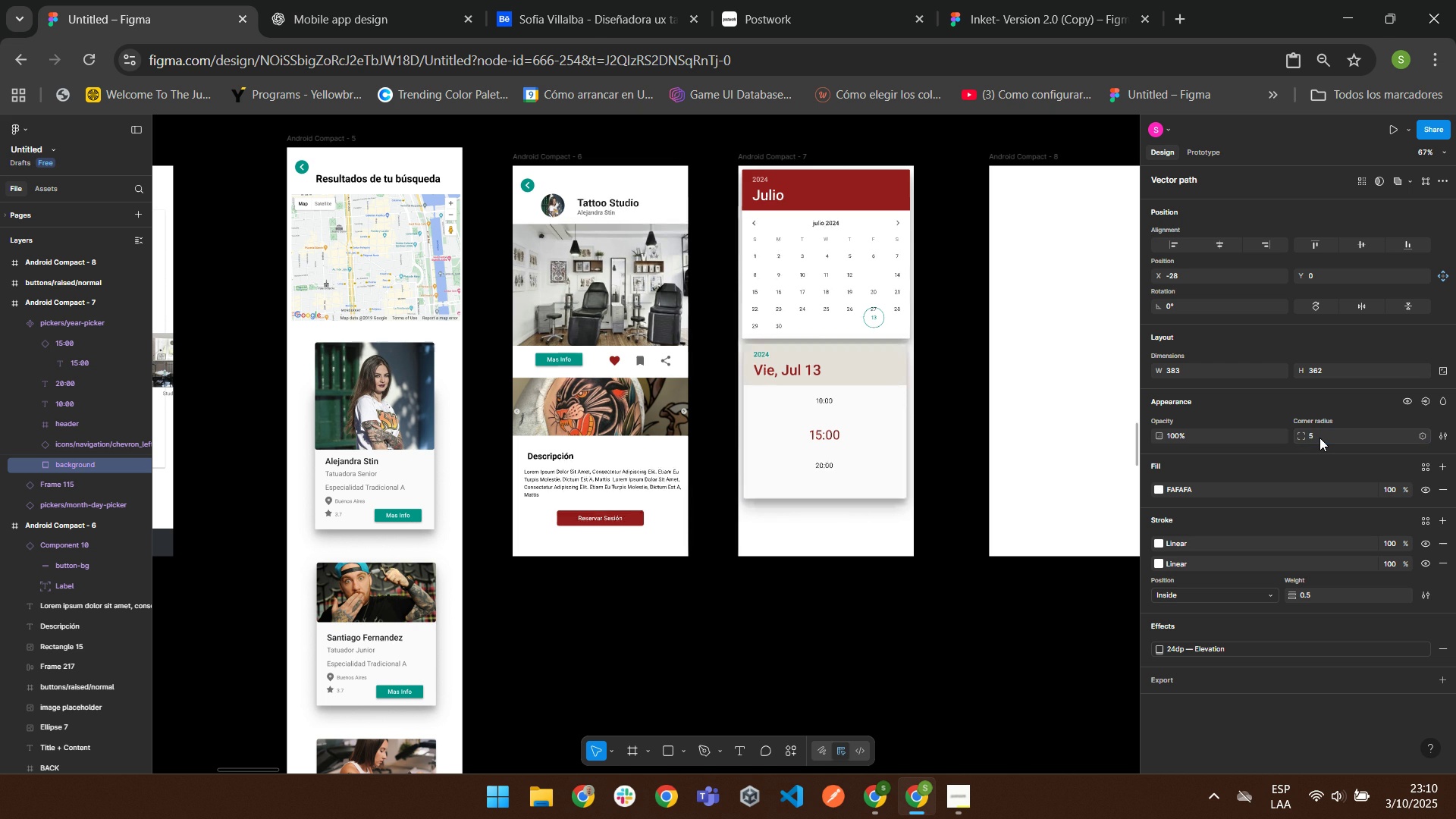 
key(Enter)
 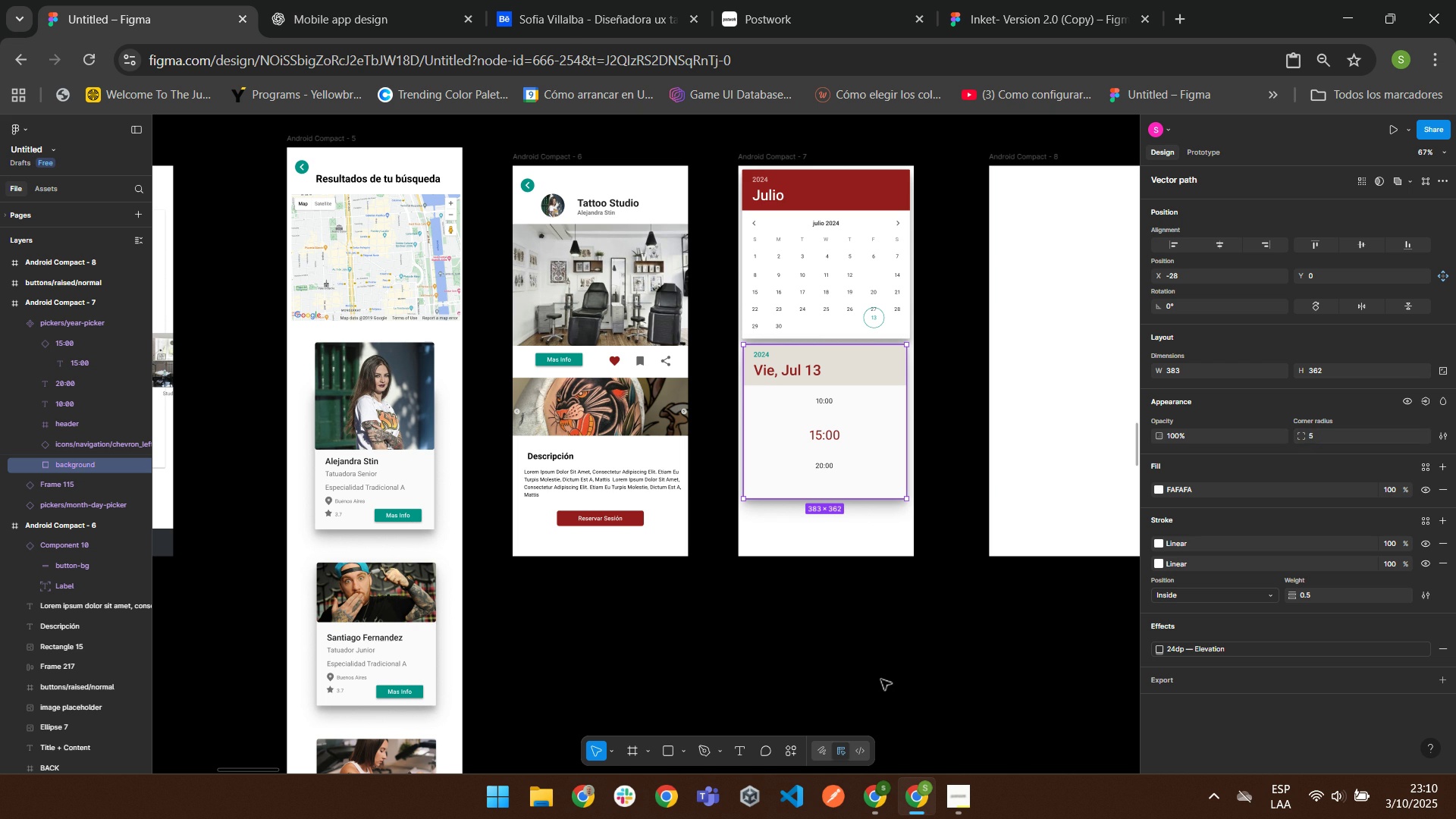 
left_click([885, 662])
 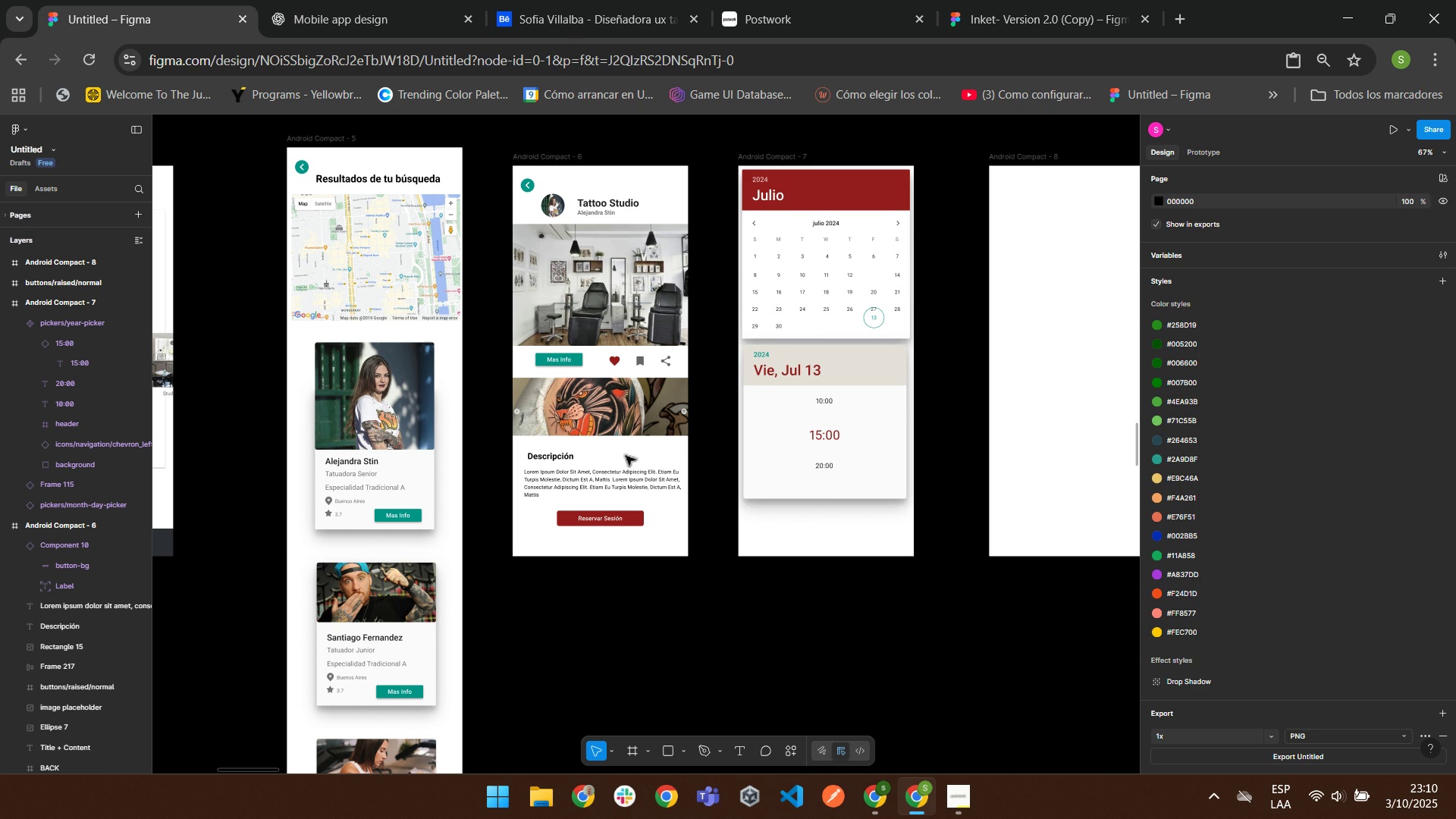 
scroll: coordinate [678, 516], scroll_direction: down, amount: 1.0
 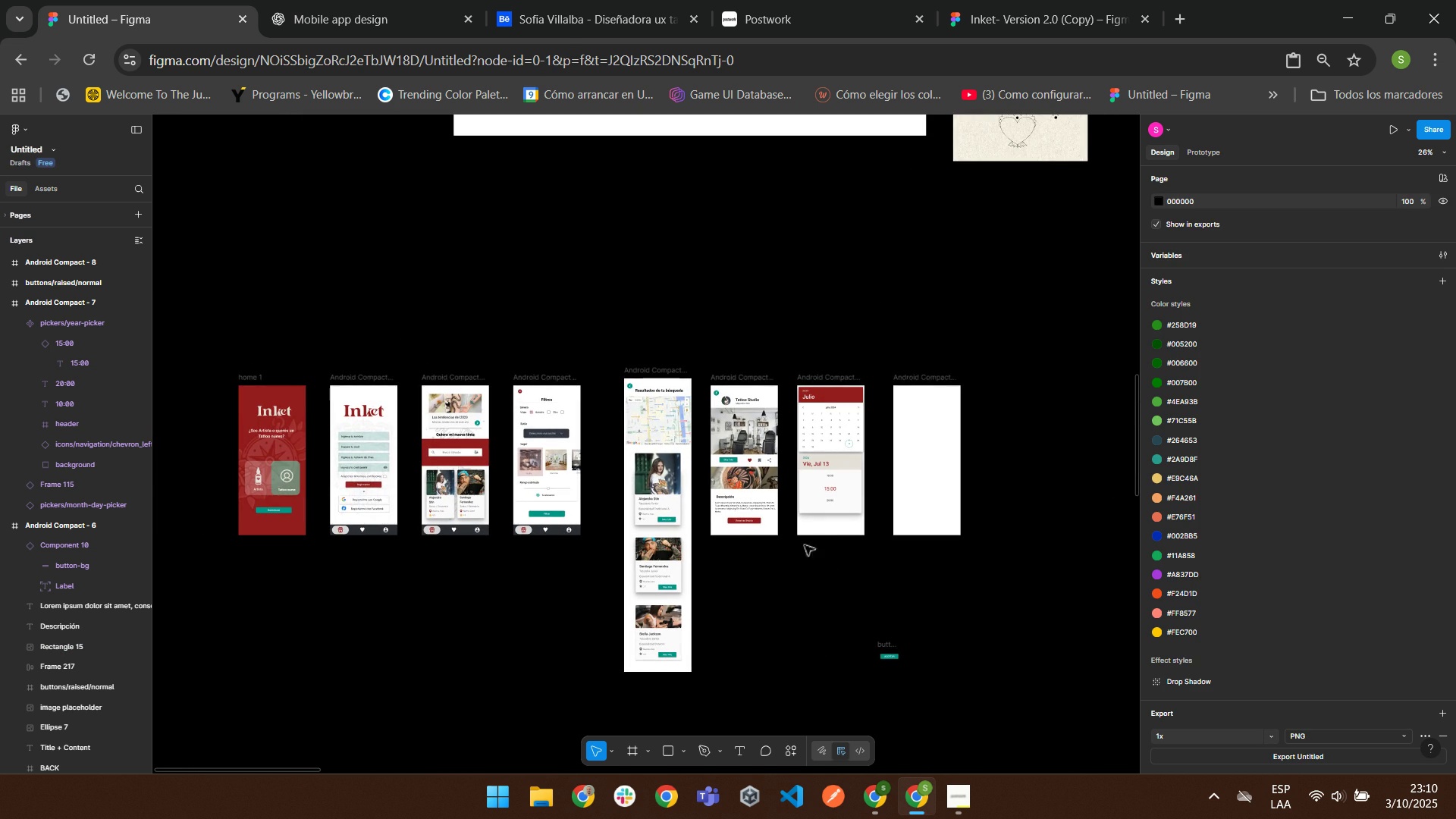 
mouse_move([891, 640])
 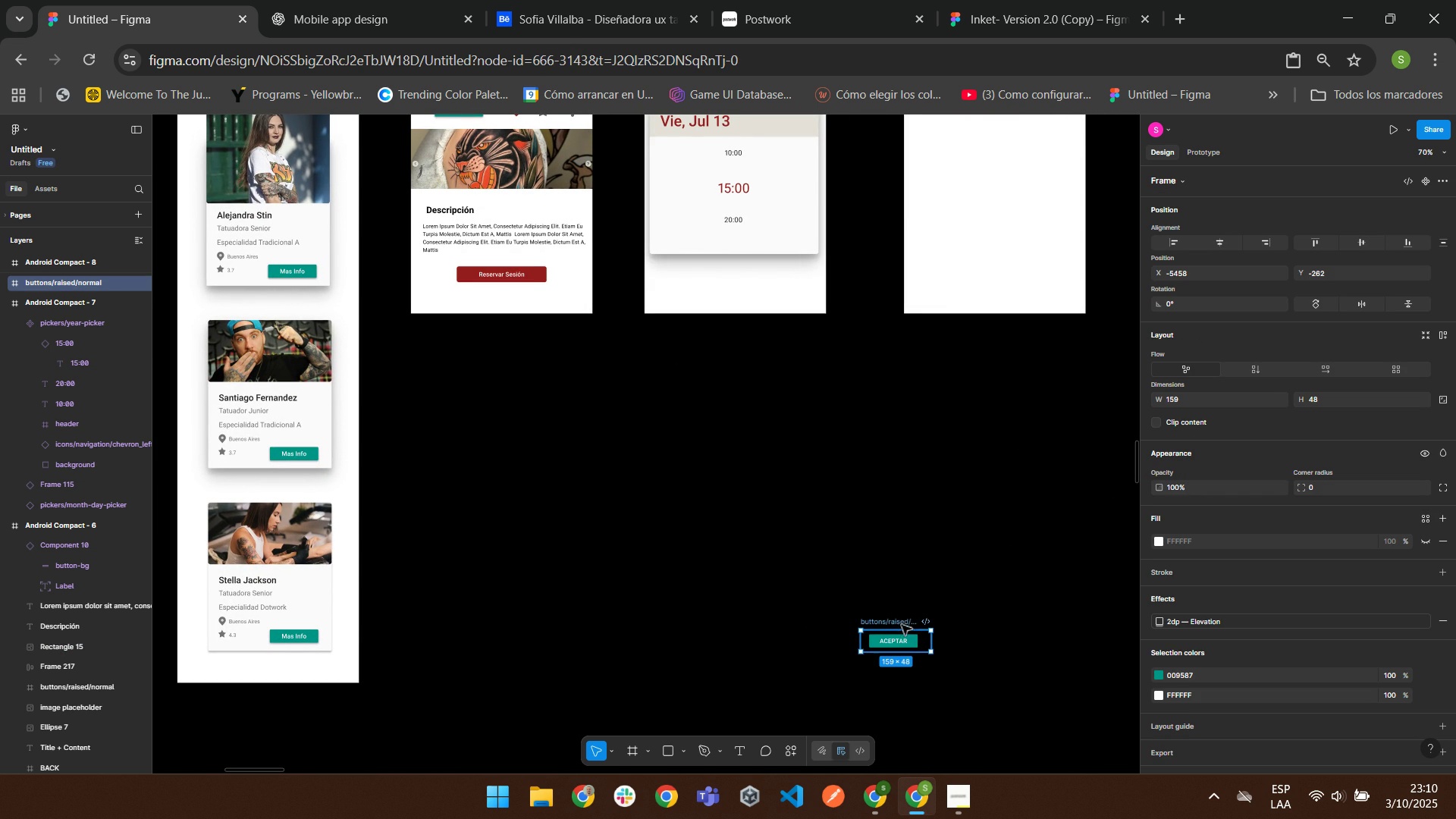 
scroll: coordinate [786, 427], scroll_direction: up, amount: 3.0
 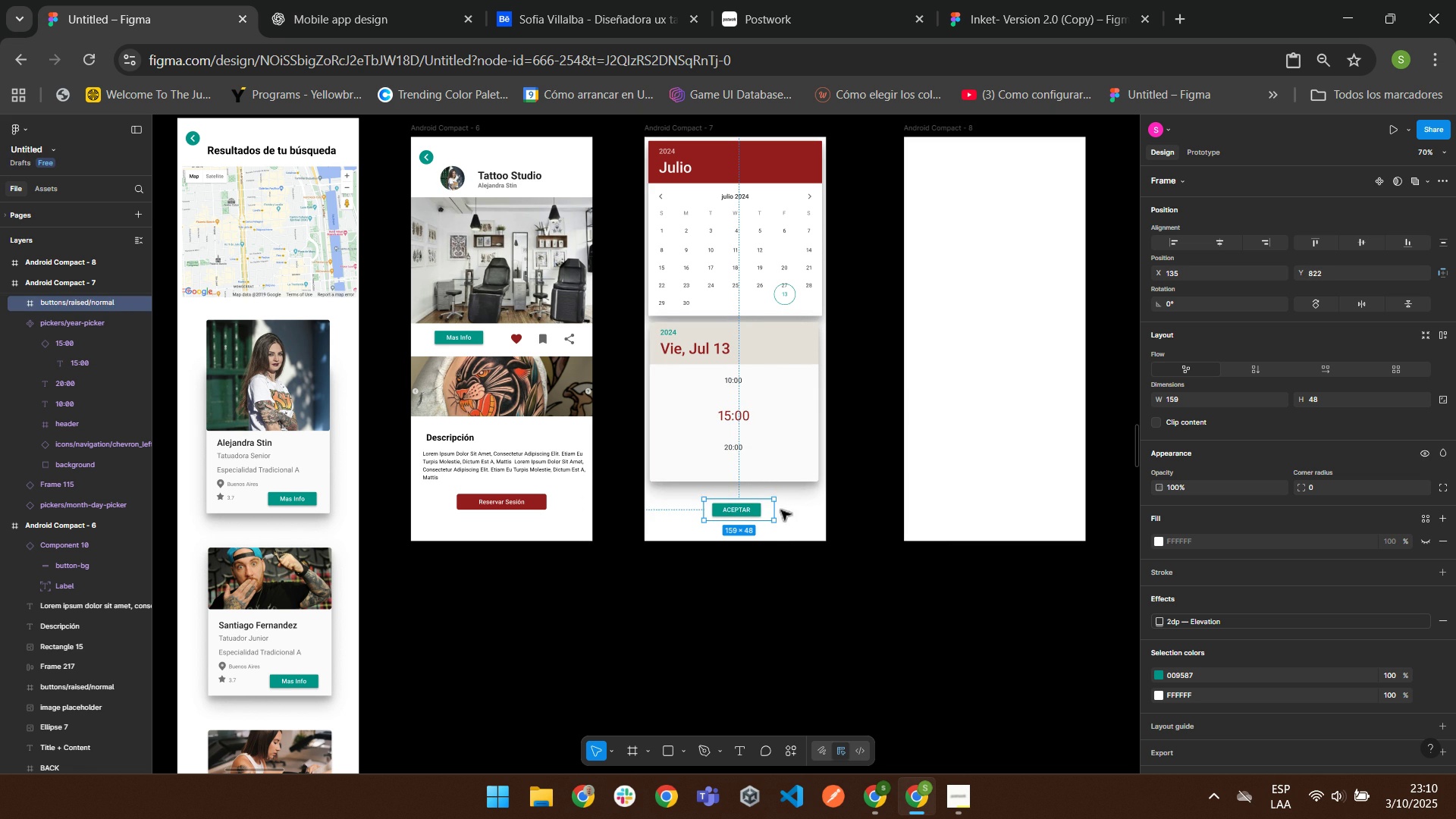 
wait(5.72)
 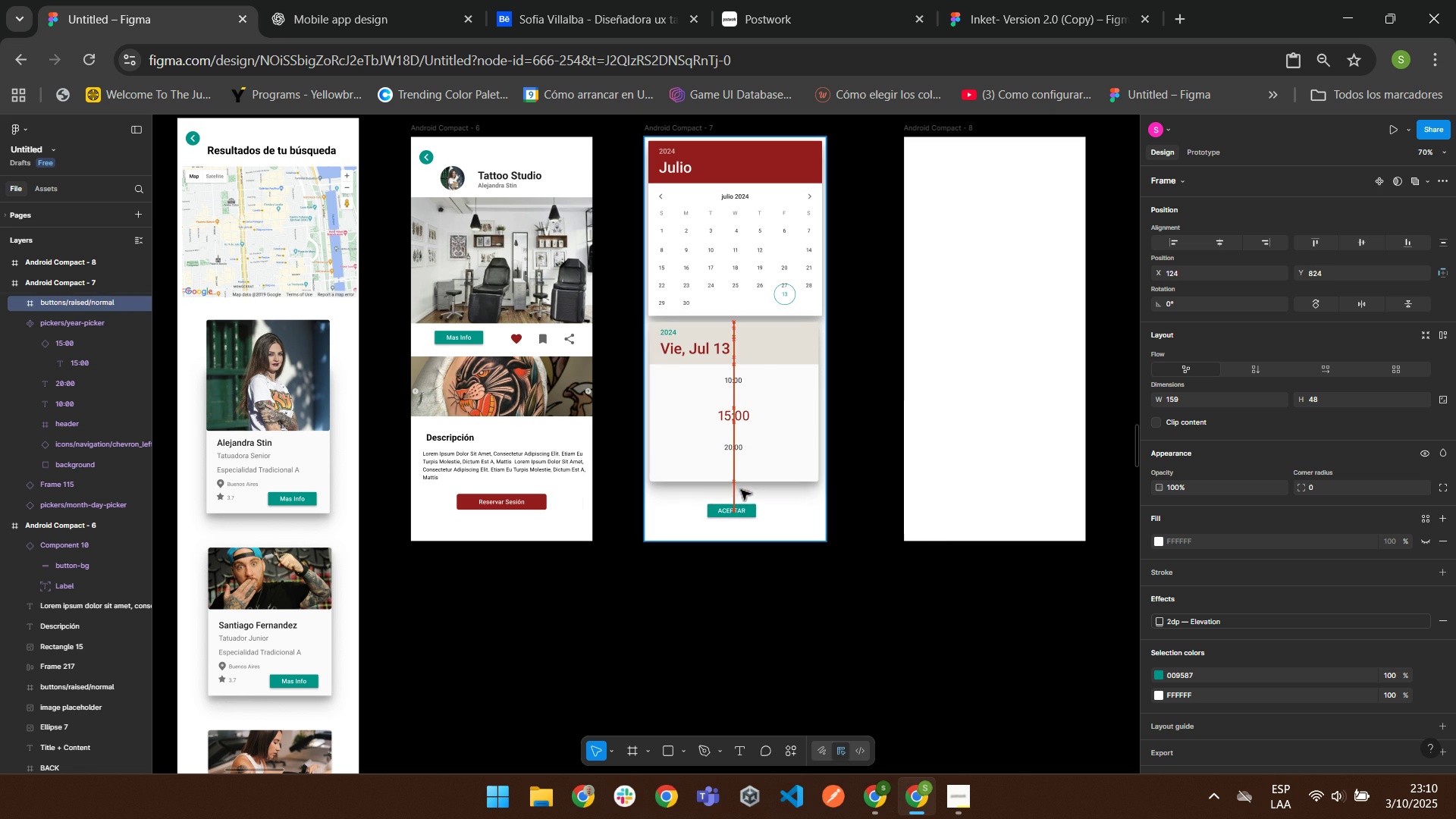 
mouse_move([783, 301])
 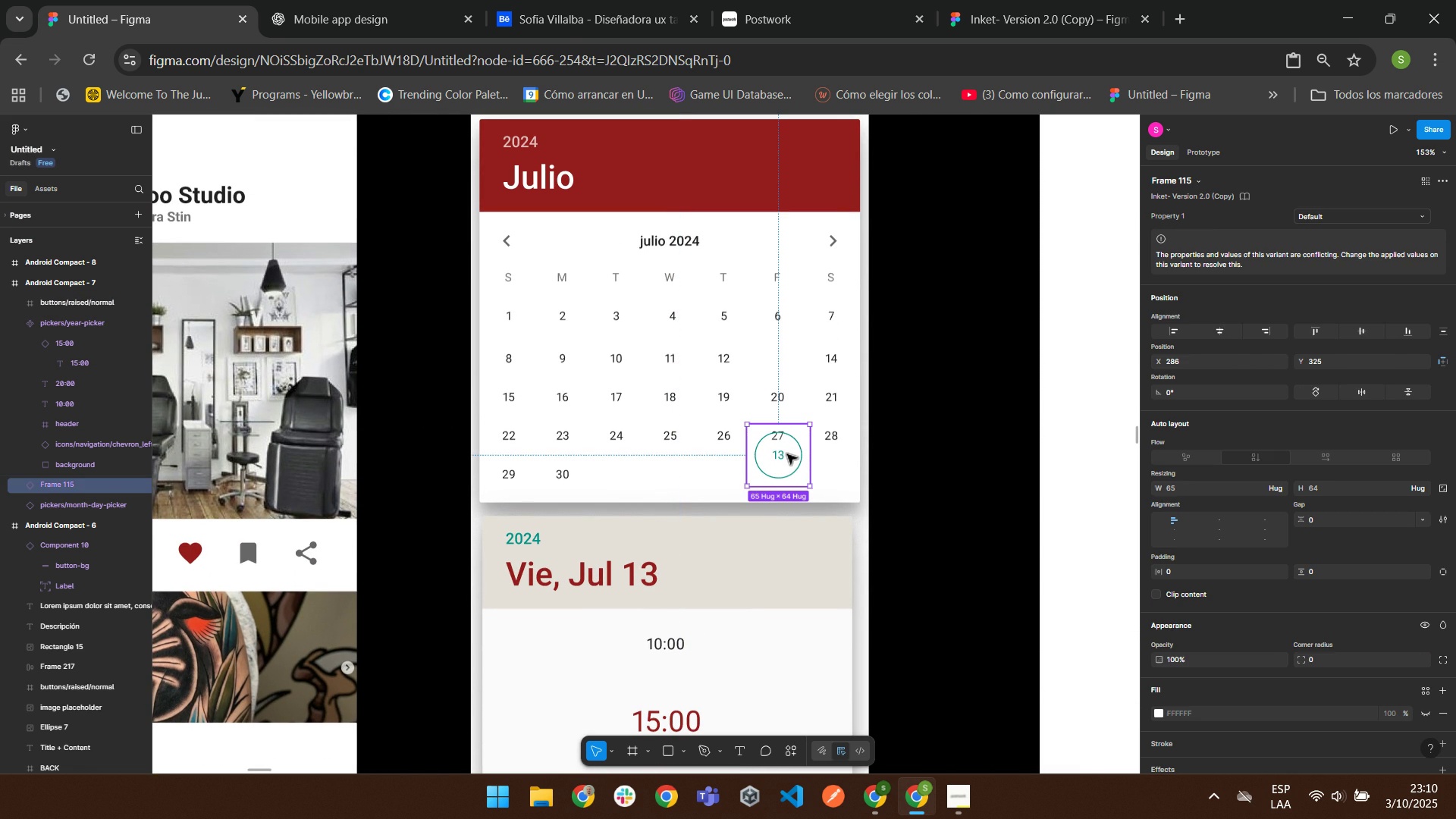 
left_click([786, 453])
 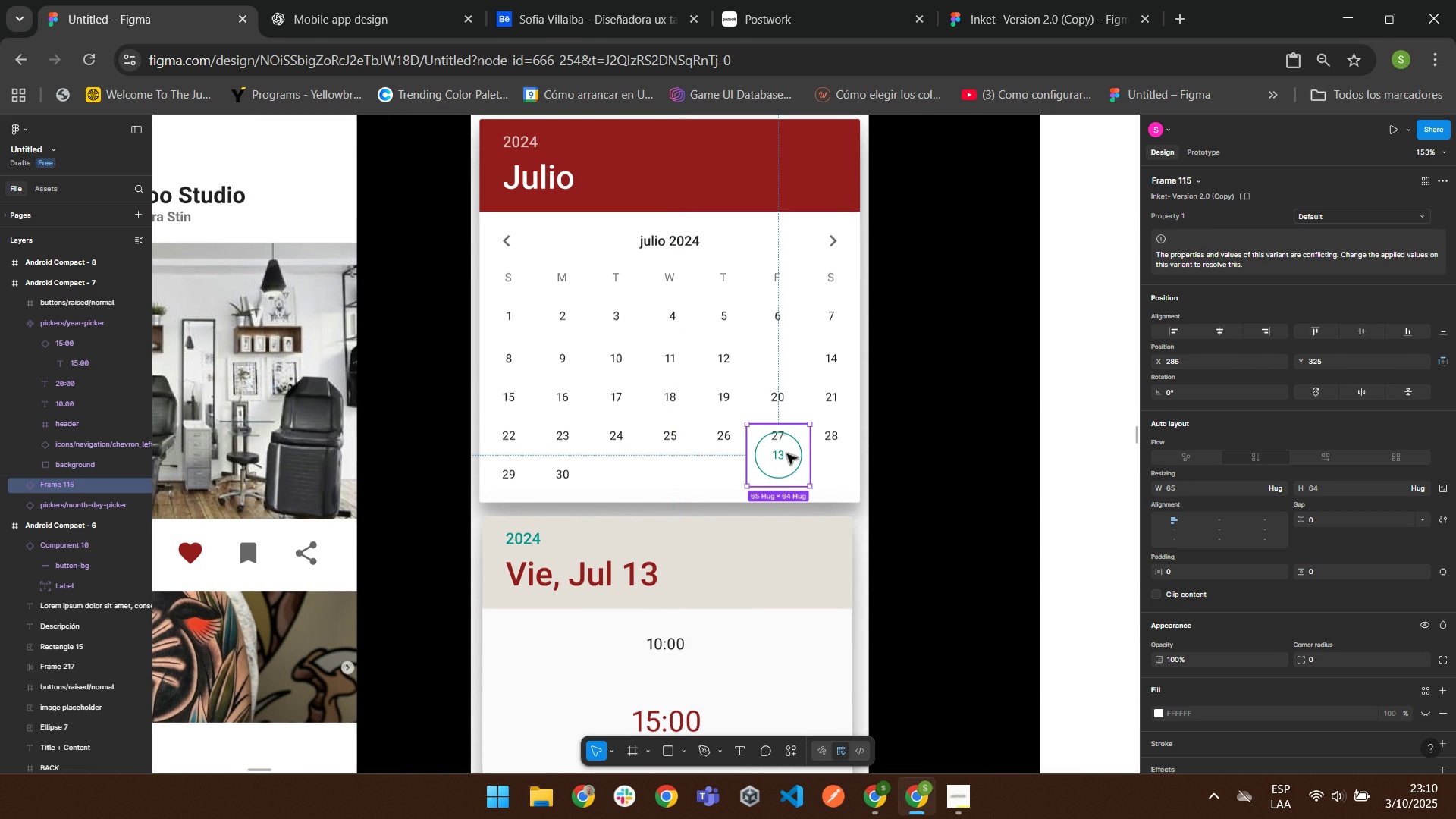 
key(Delete)
 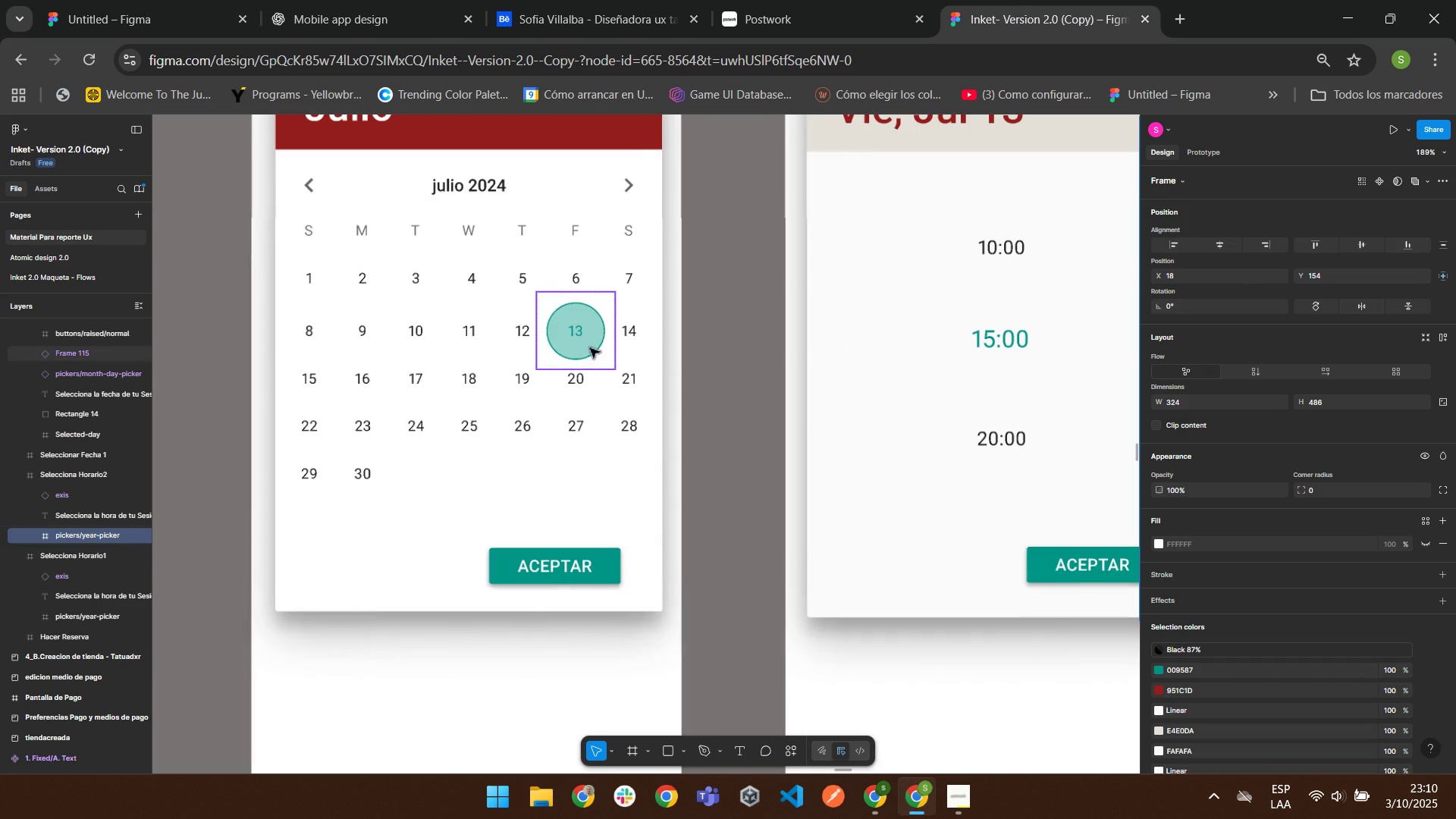 
right_click([582, 334])
 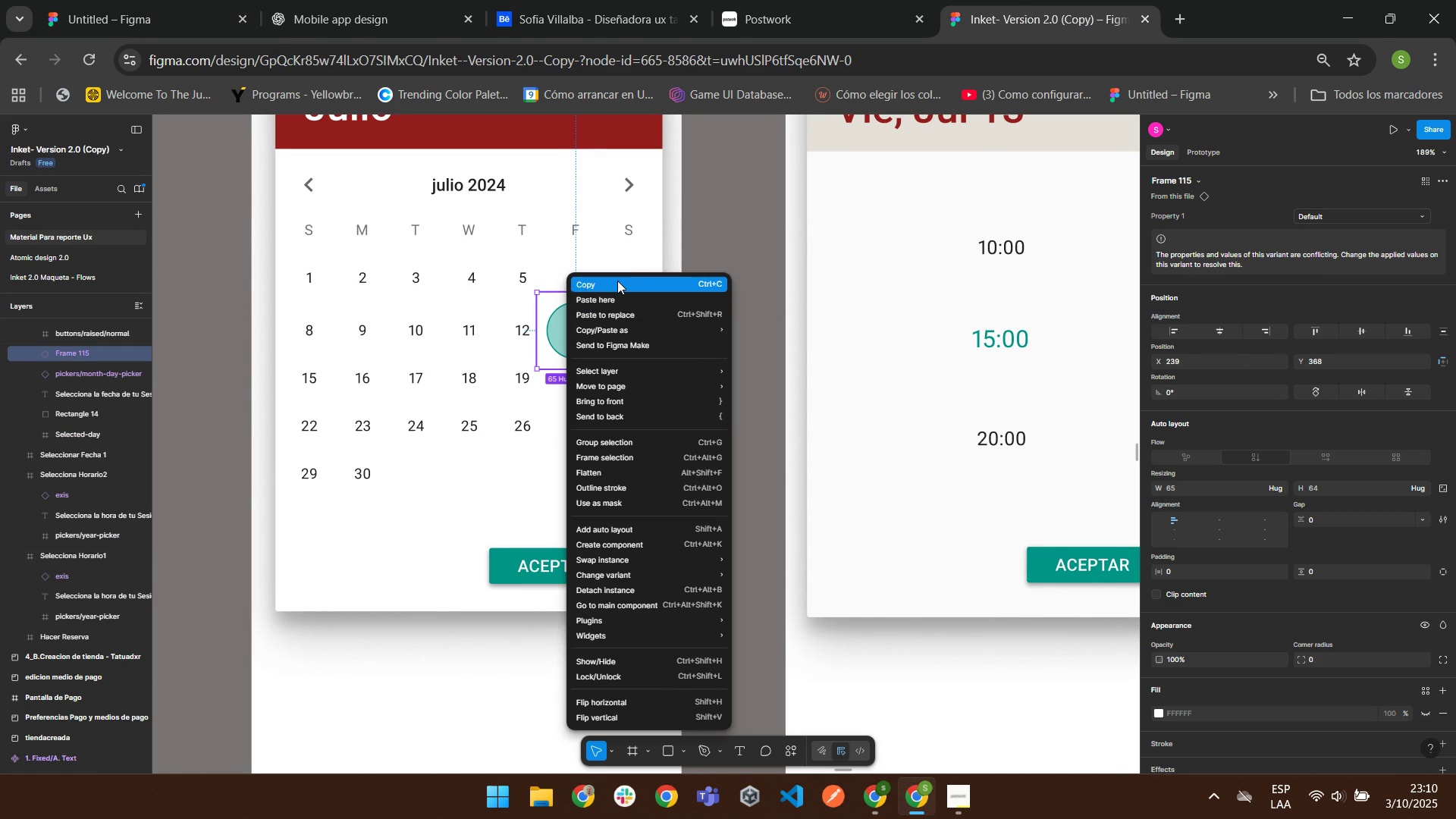 
left_click([617, 281])